 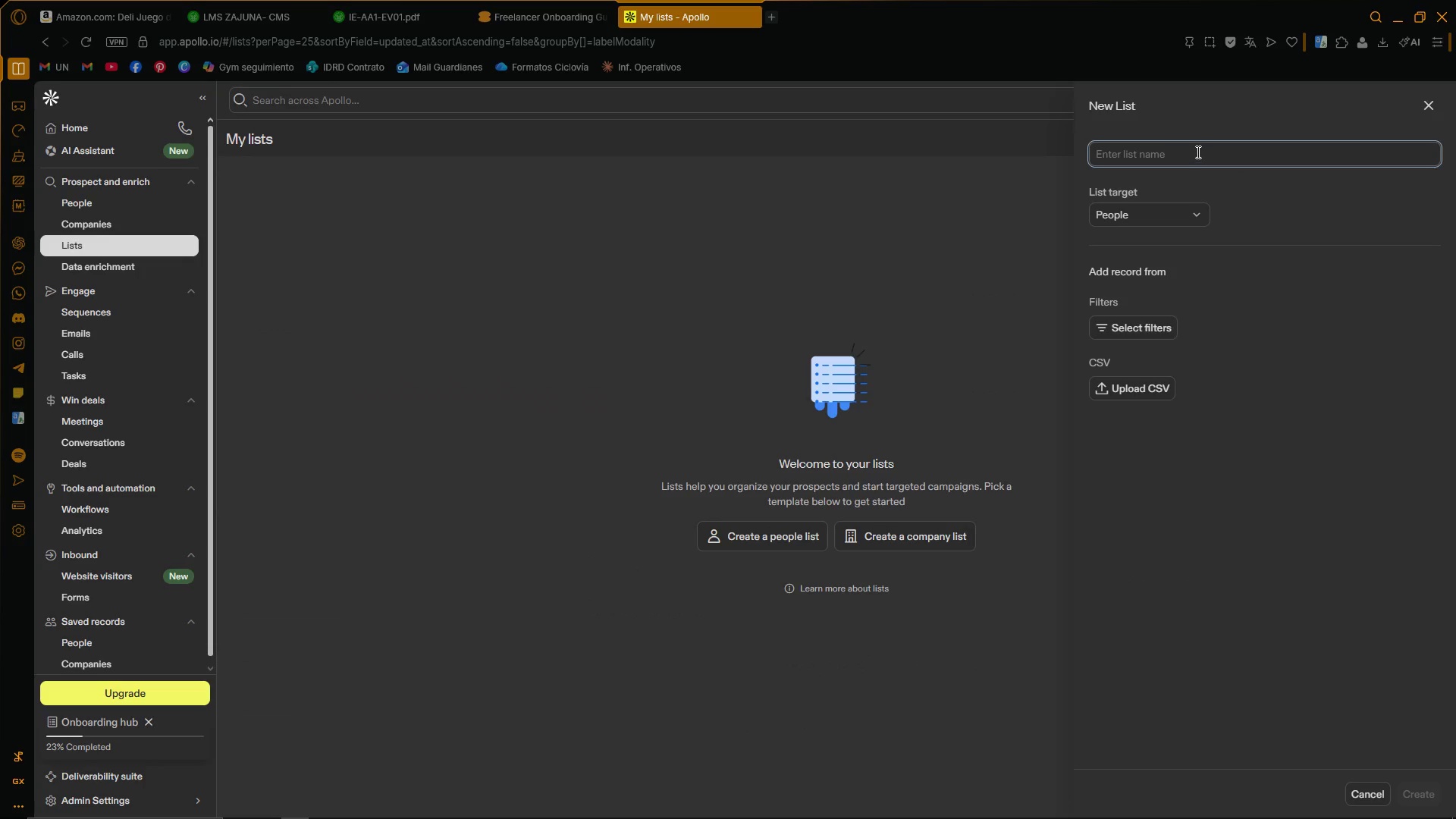 
key(Control+ControlLeft)
 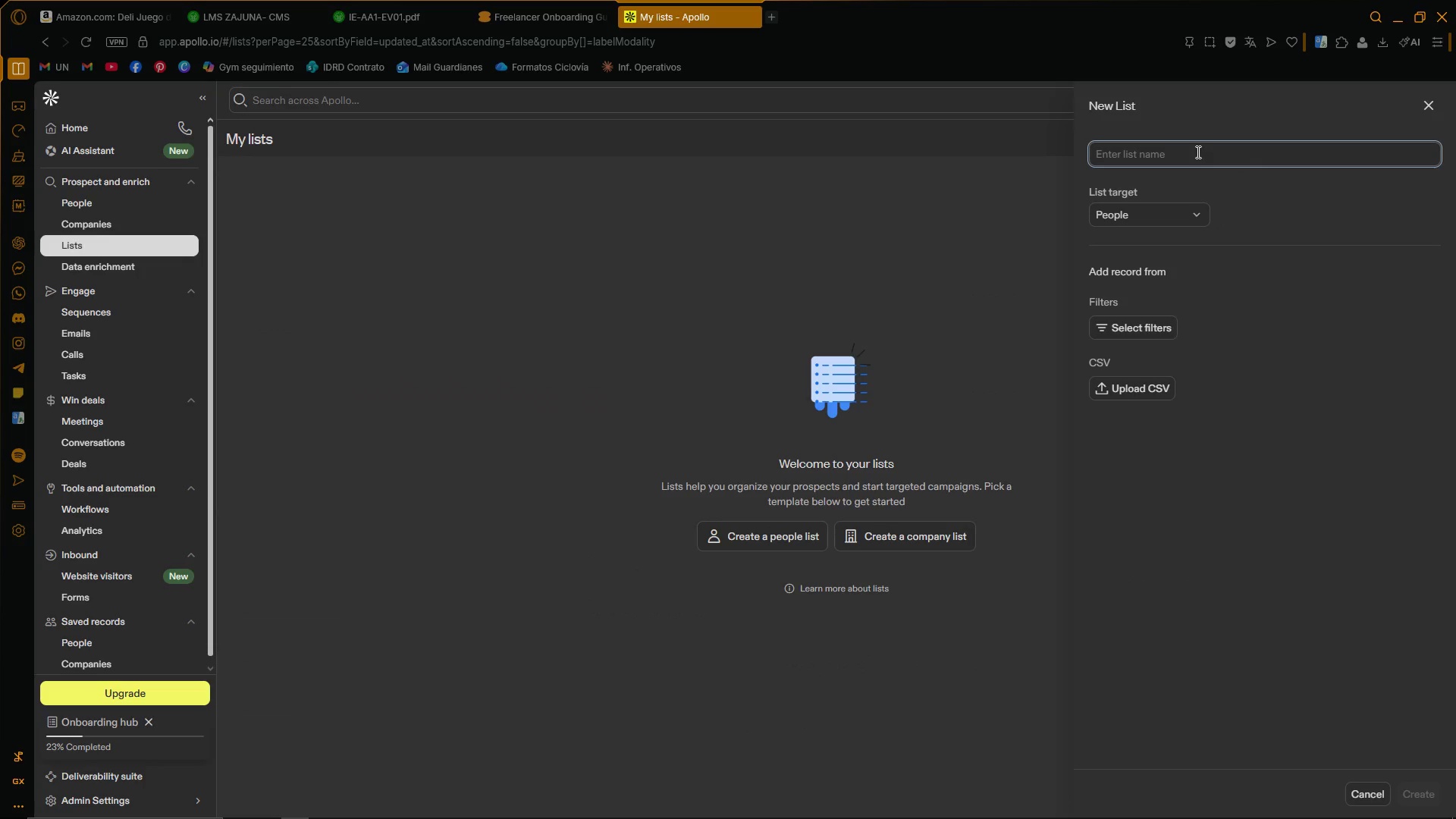 
key(Control+V)
 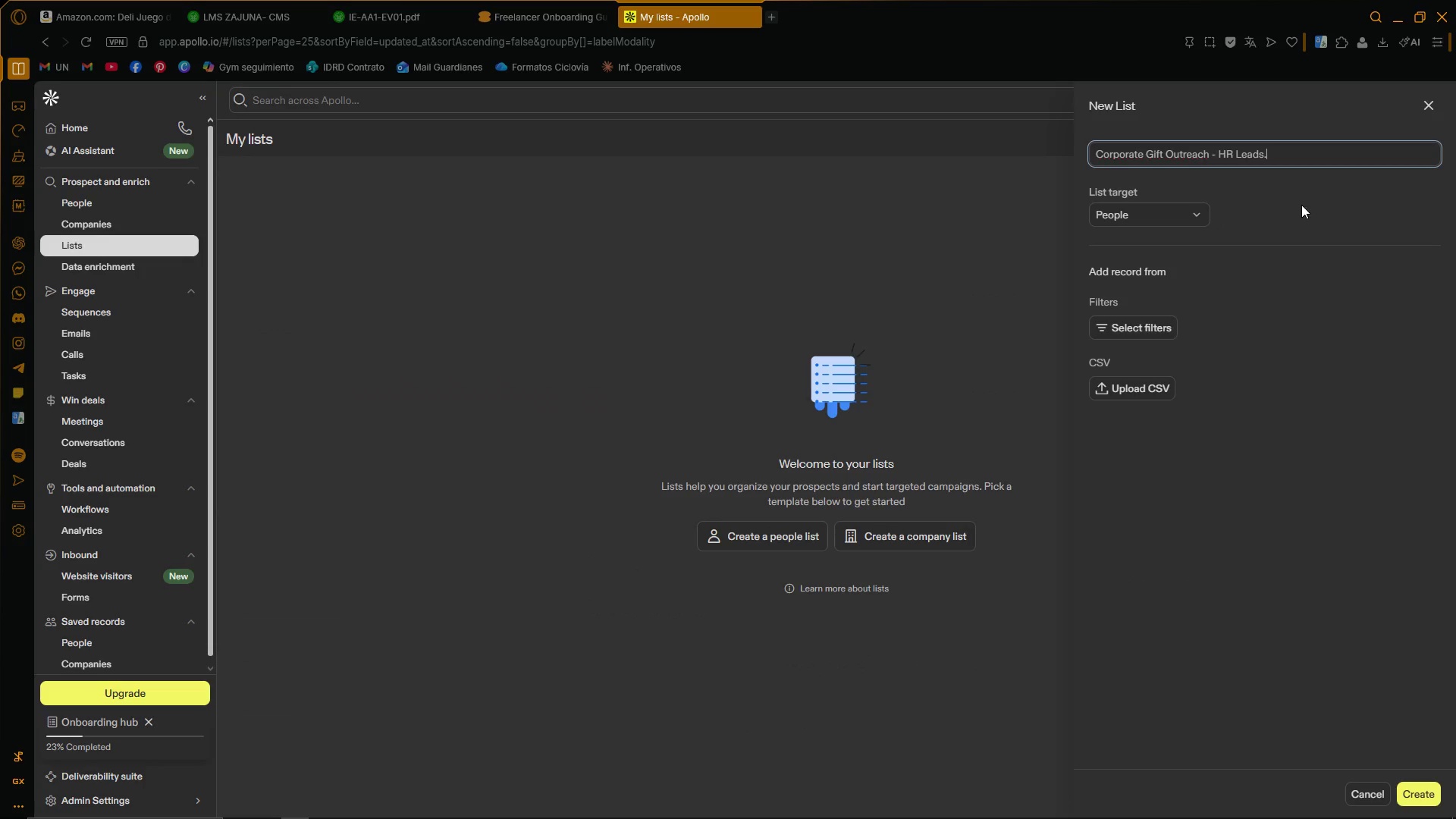 
left_click([1306, 195])
 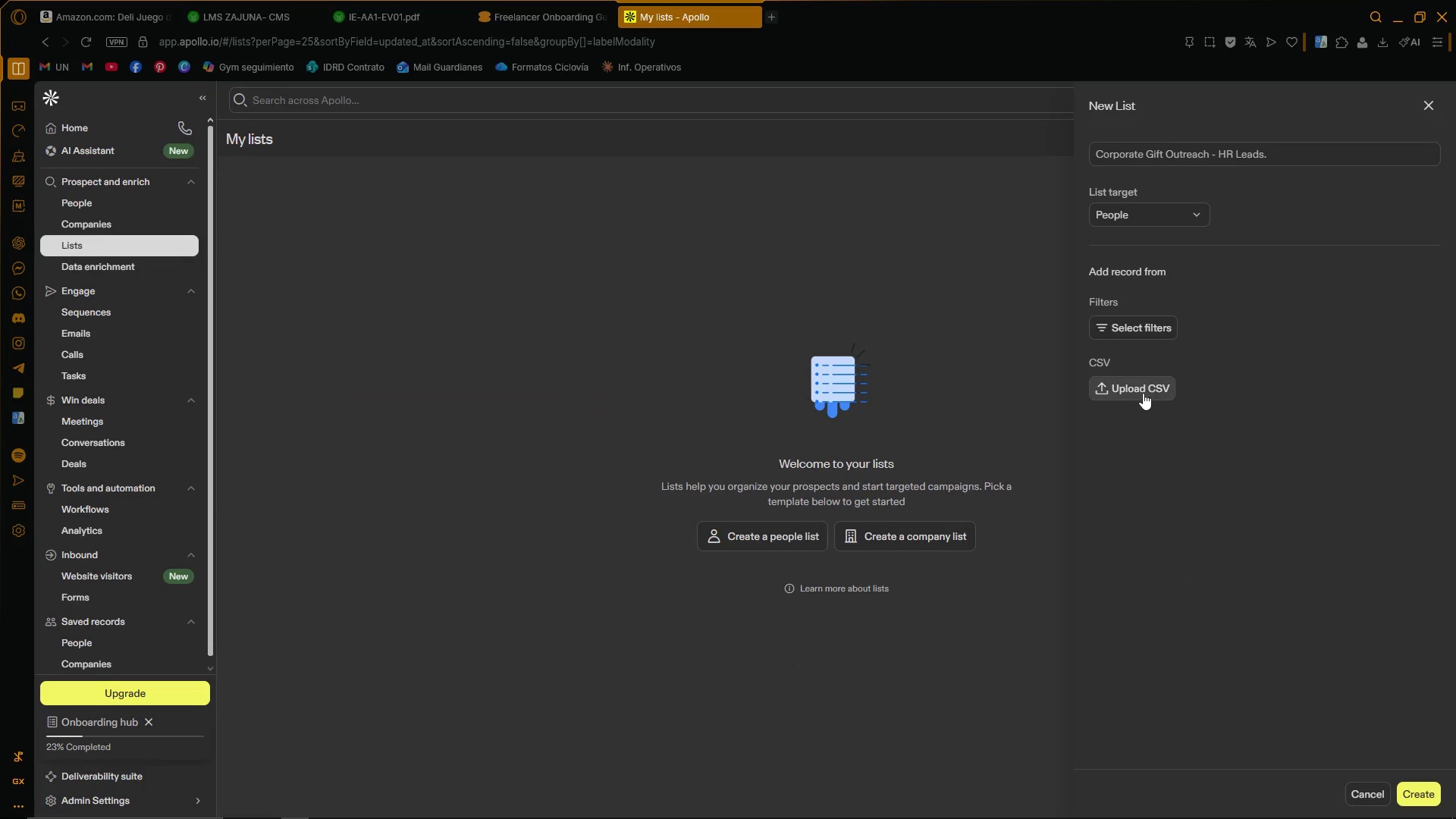 
left_click([1143, 393])
 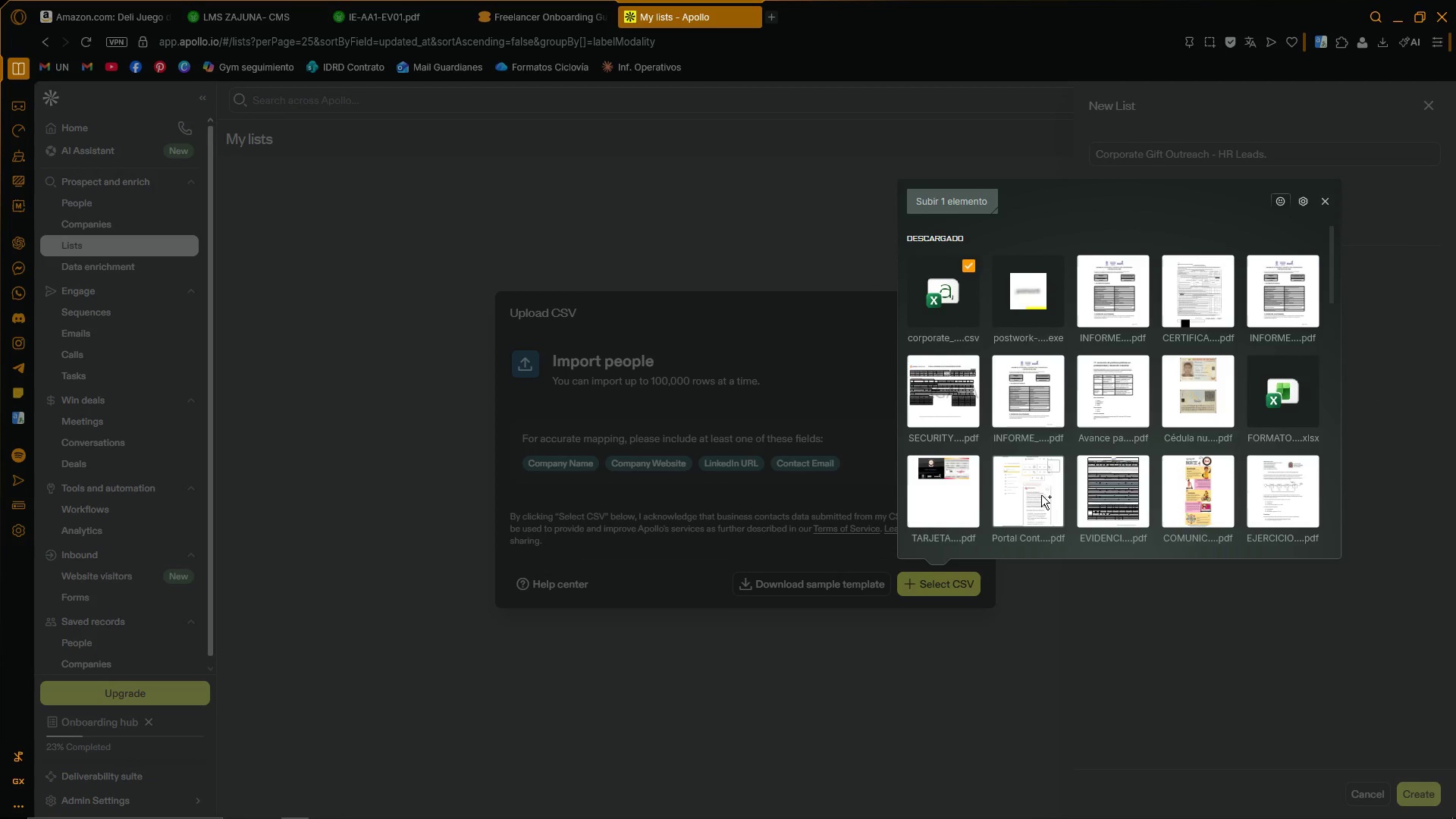 
wait(5.91)
 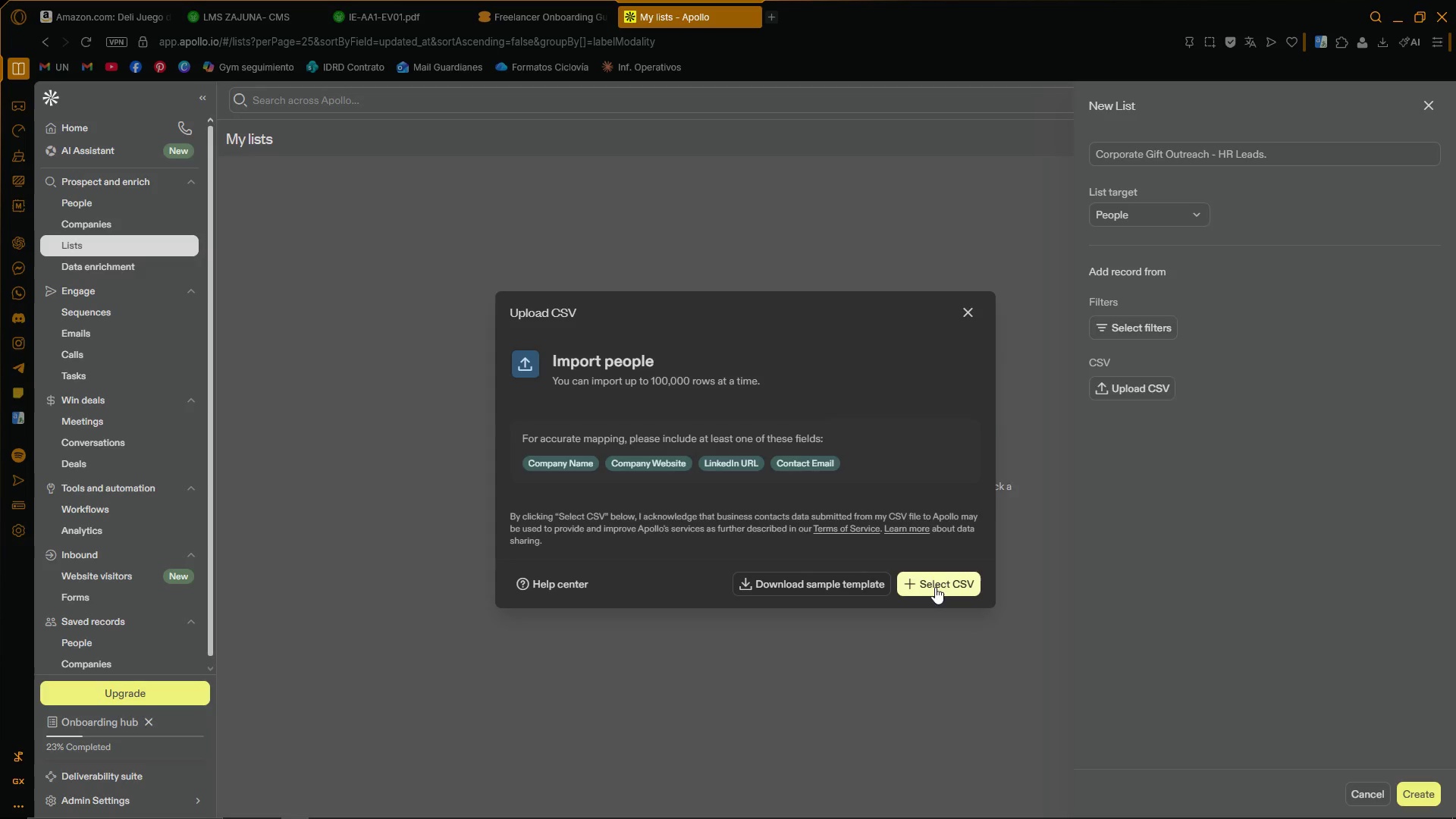 
left_click([934, 198])
 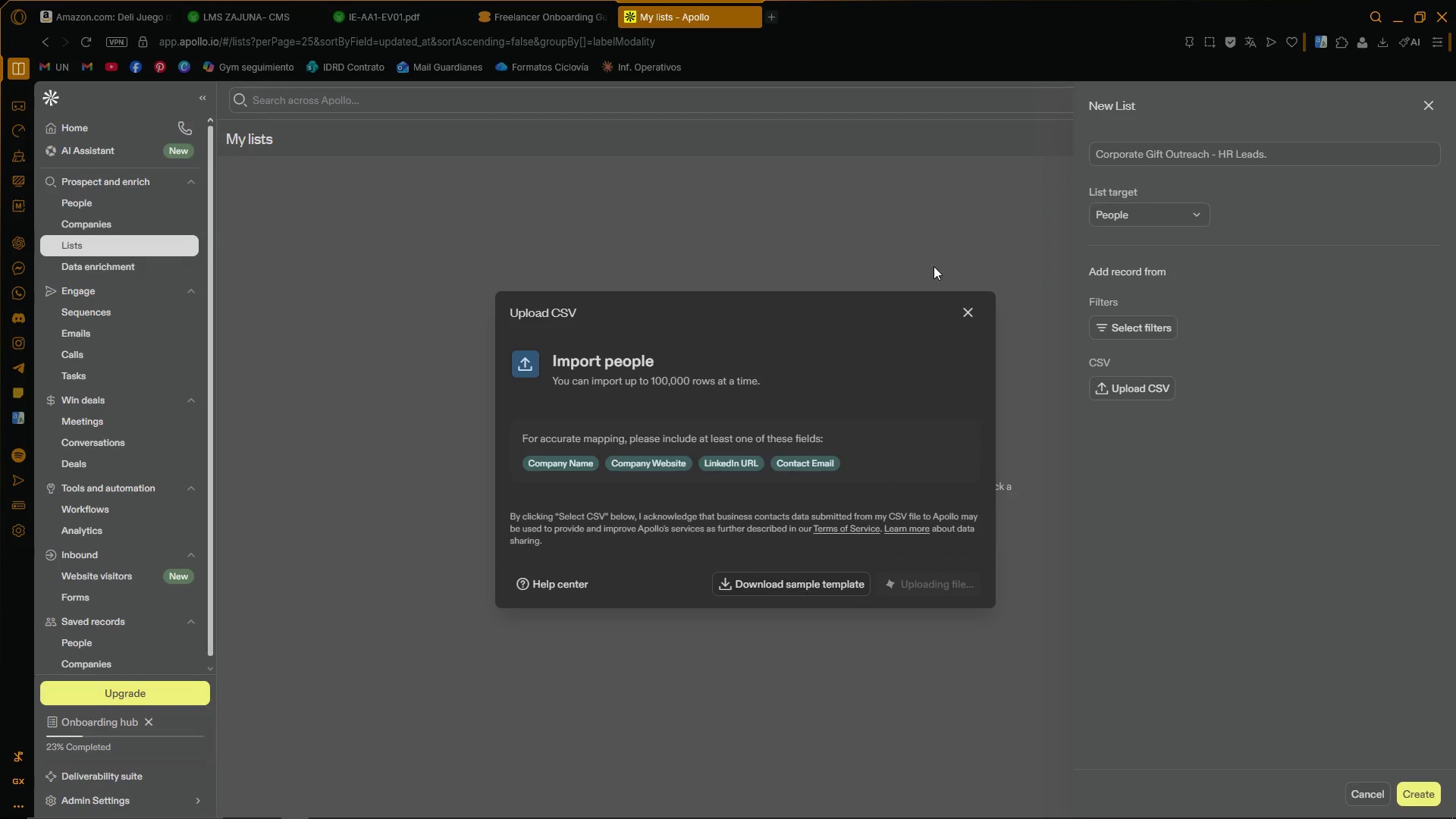 
mouse_move([855, 560])
 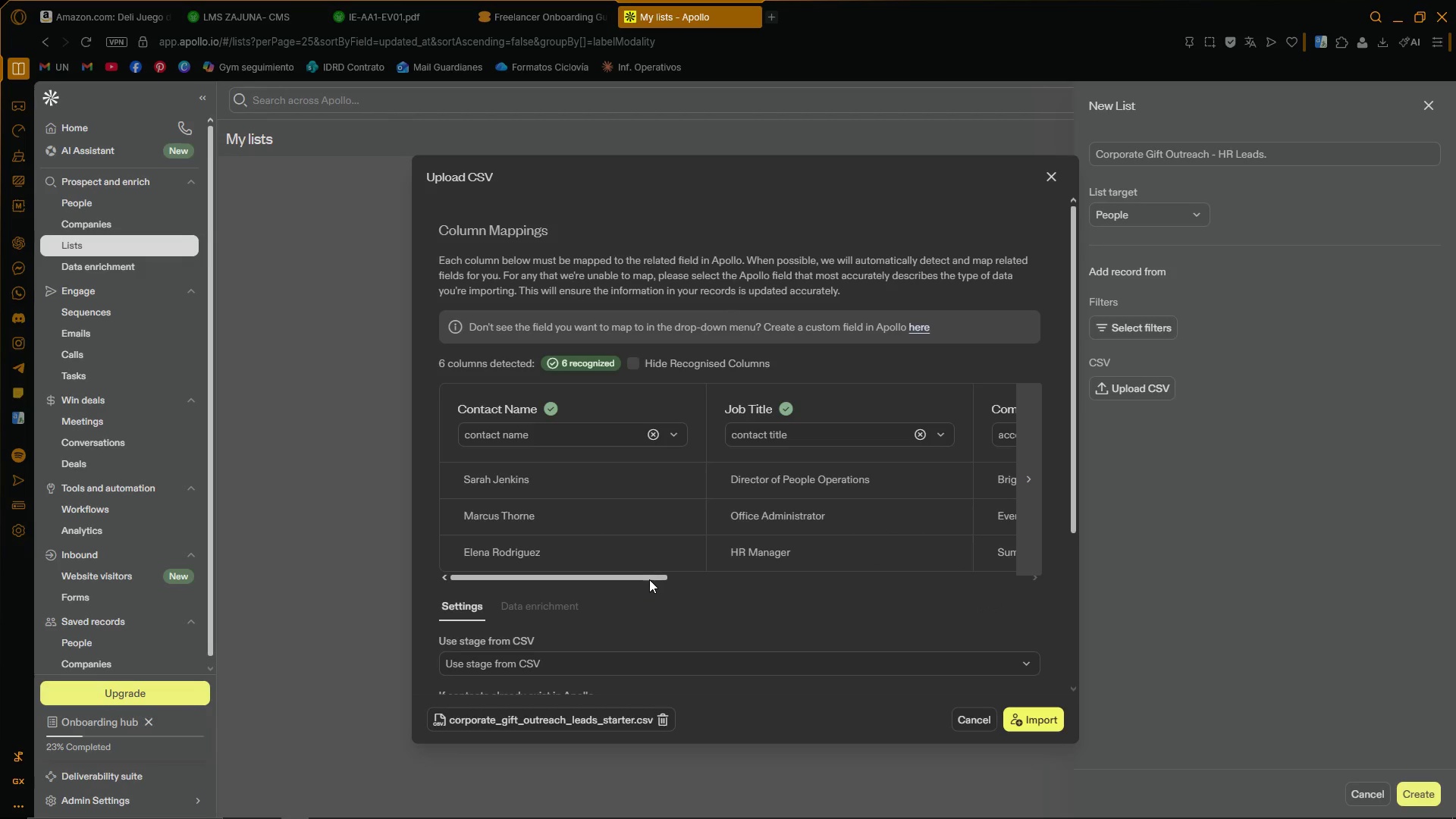 
left_click_drag(start_coordinate=[648, 576], to_coordinate=[1018, 576])
 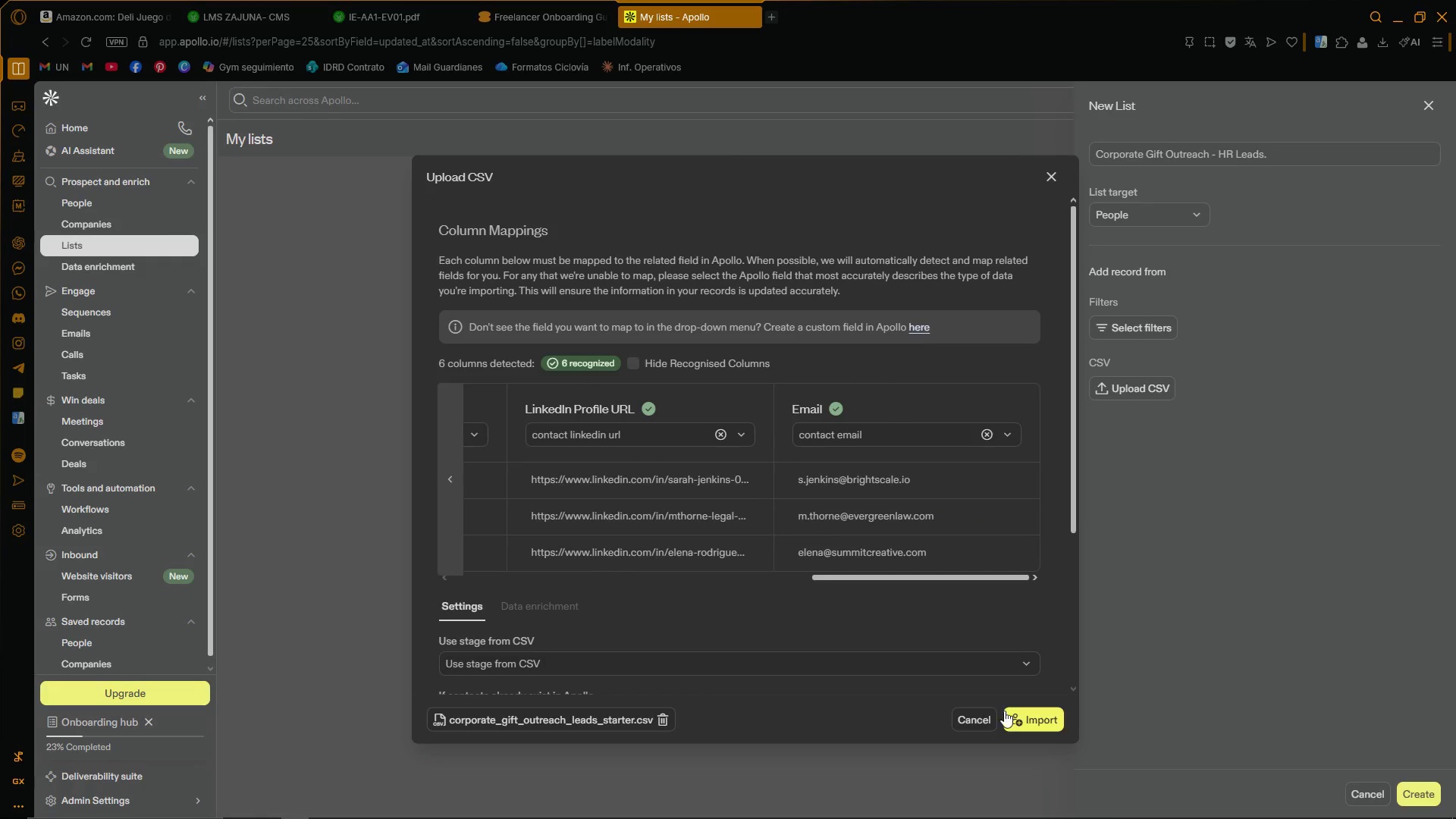 
scroll: coordinate [852, 578], scroll_direction: down, amount: 9.0
 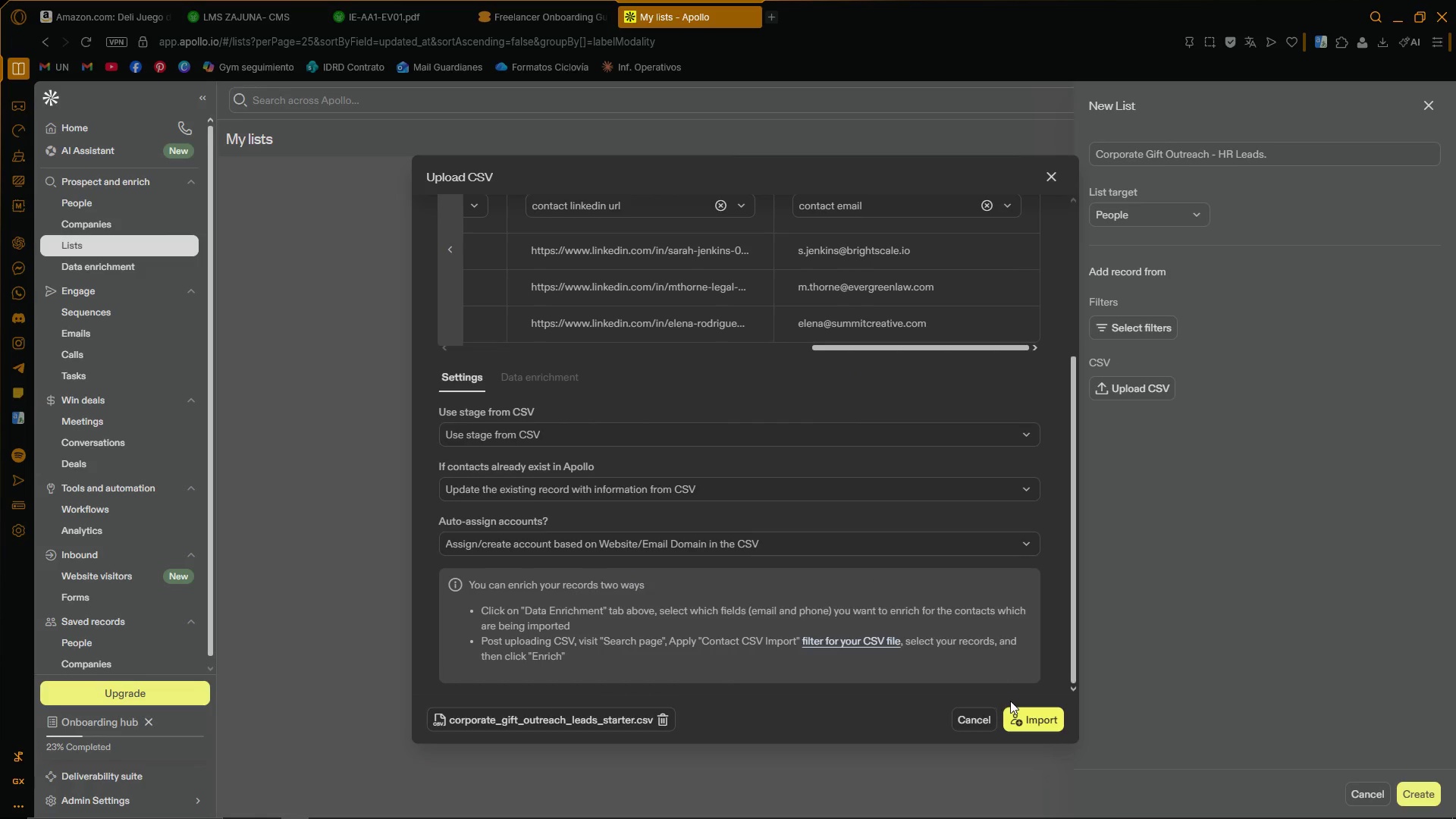 
left_click([1040, 719])
 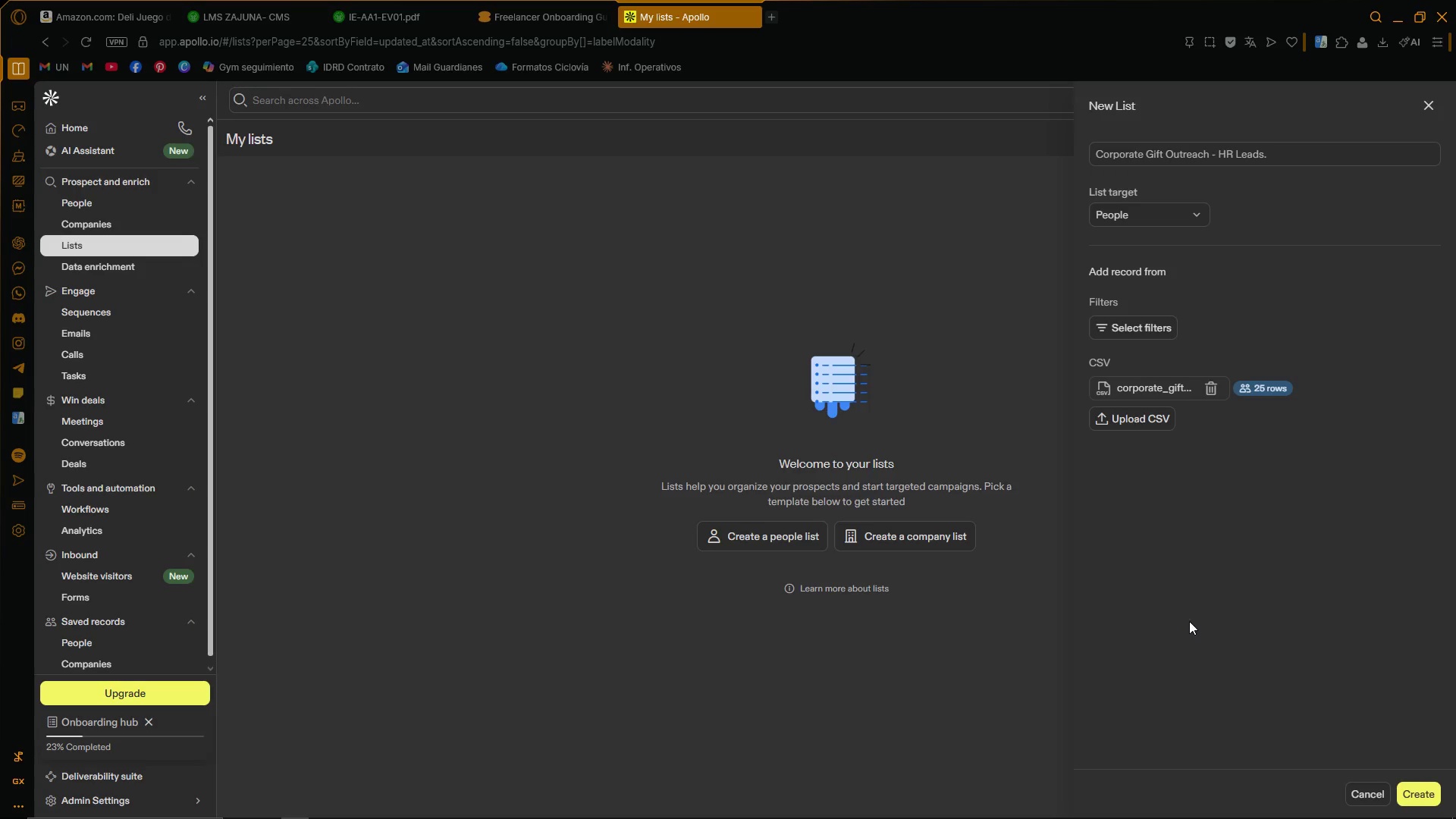 
left_click([1436, 797])
 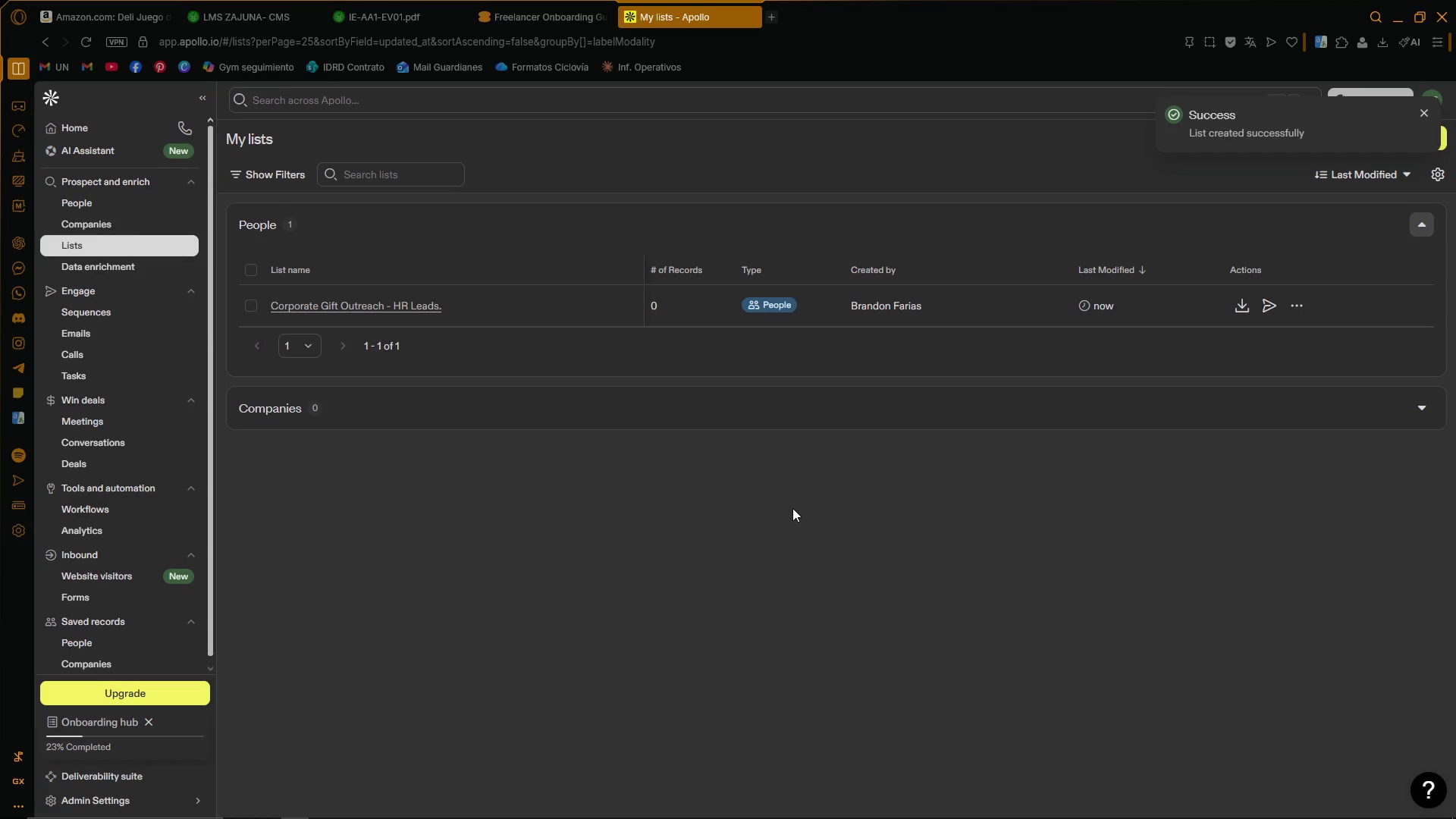 
scroll: coordinate [677, 479], scroll_direction: up, amount: 3.0
 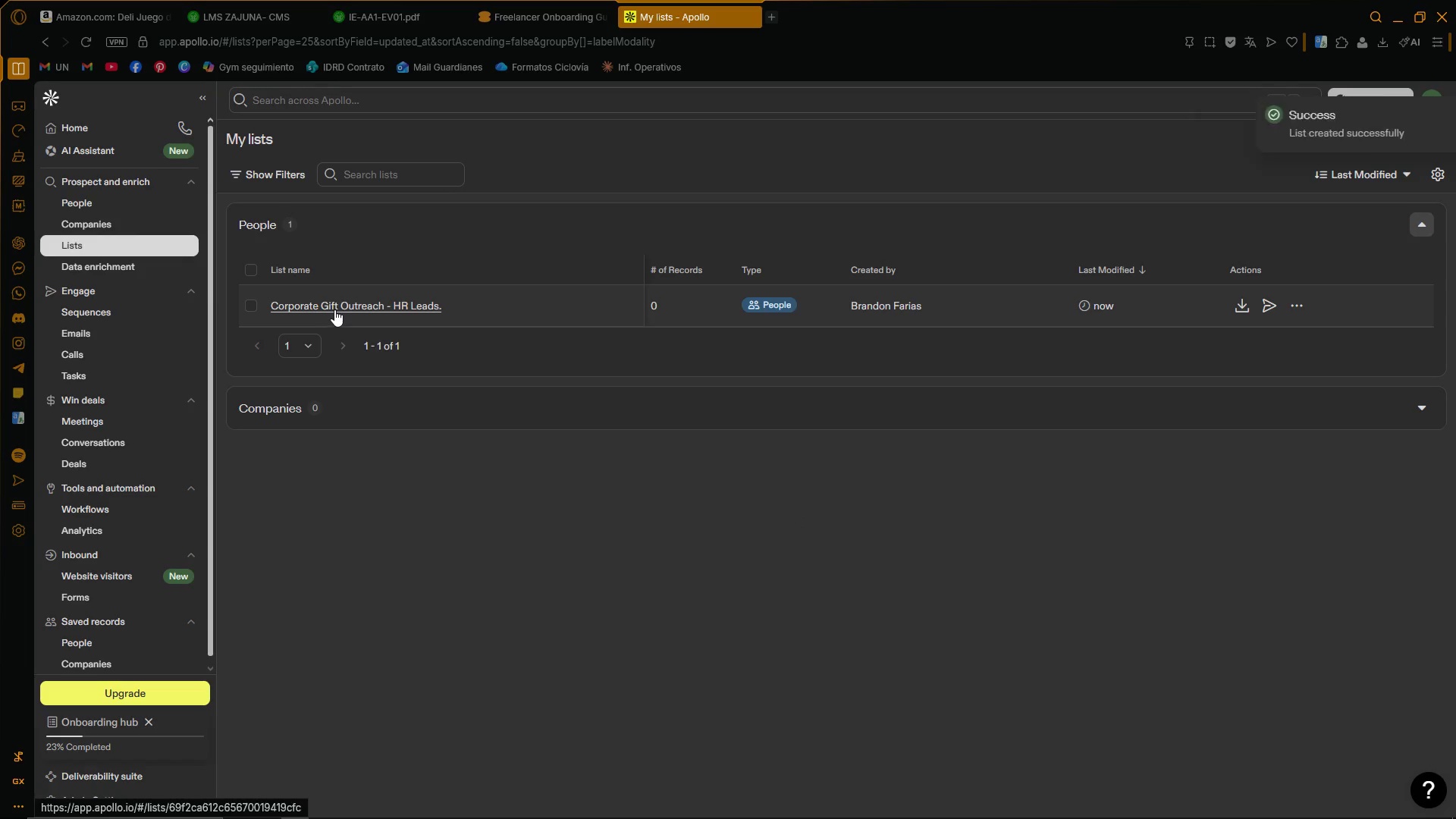 
left_click([335, 306])
 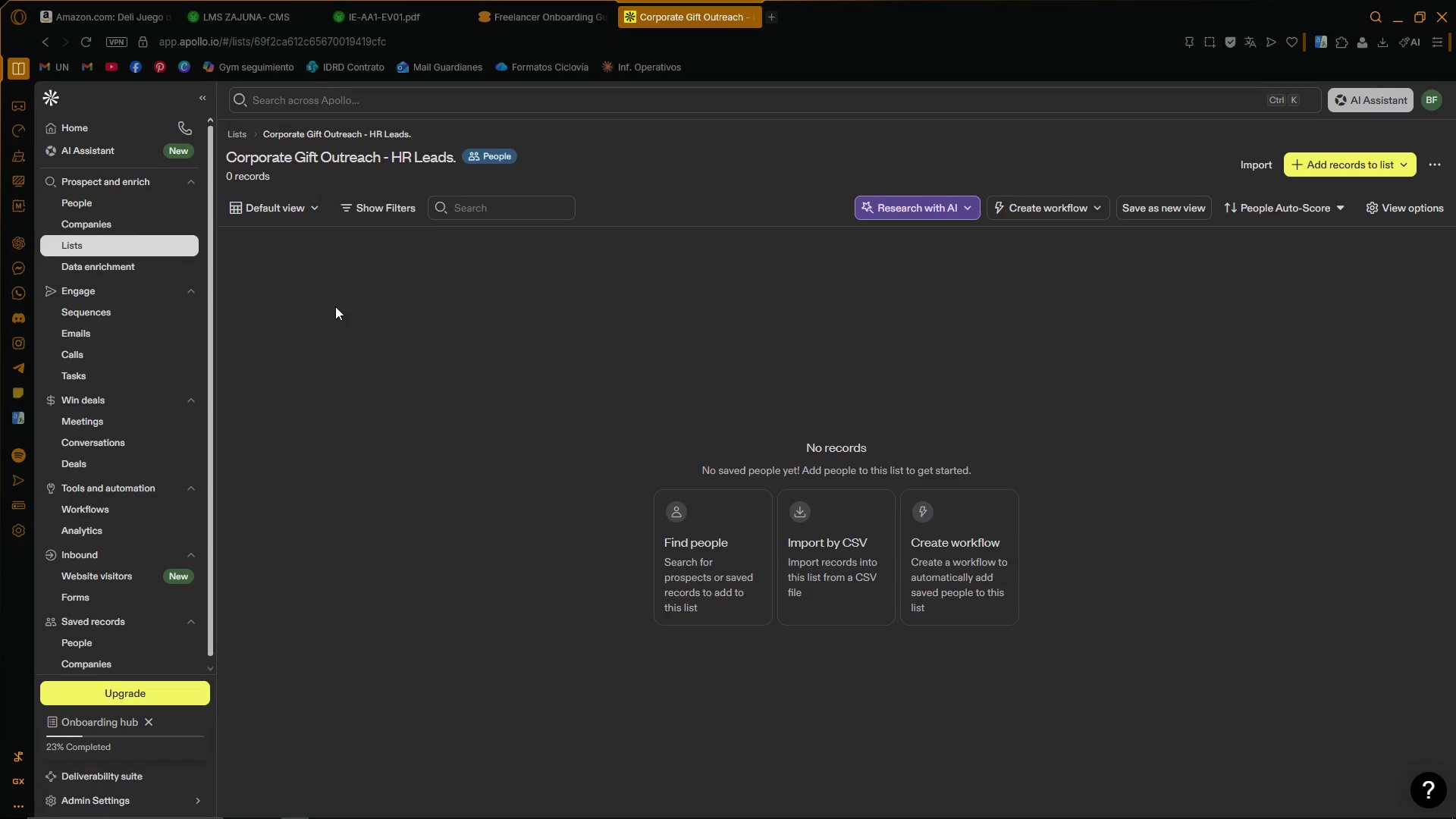 
left_click([506, 357])
 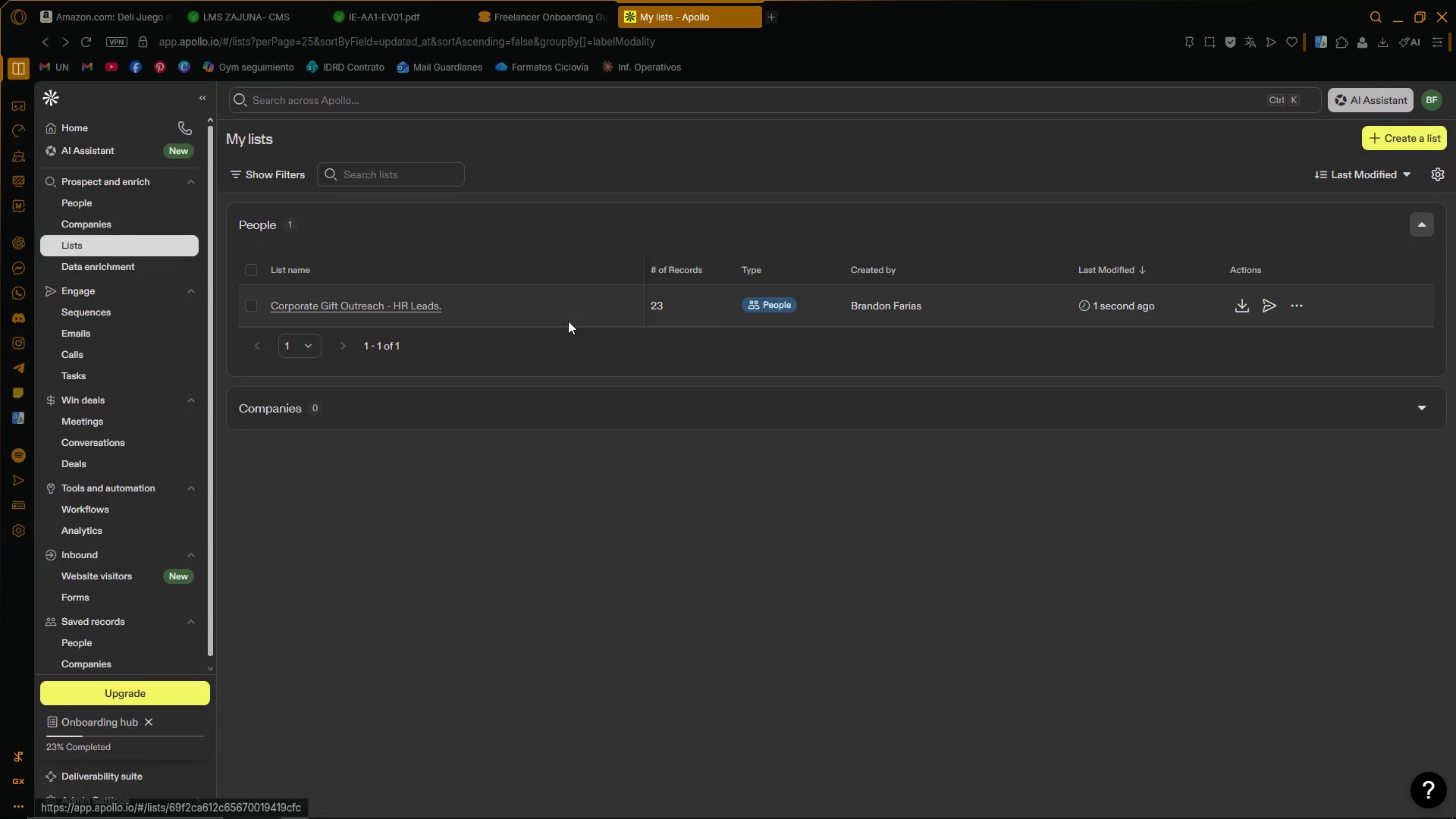 
left_click([683, 268])
 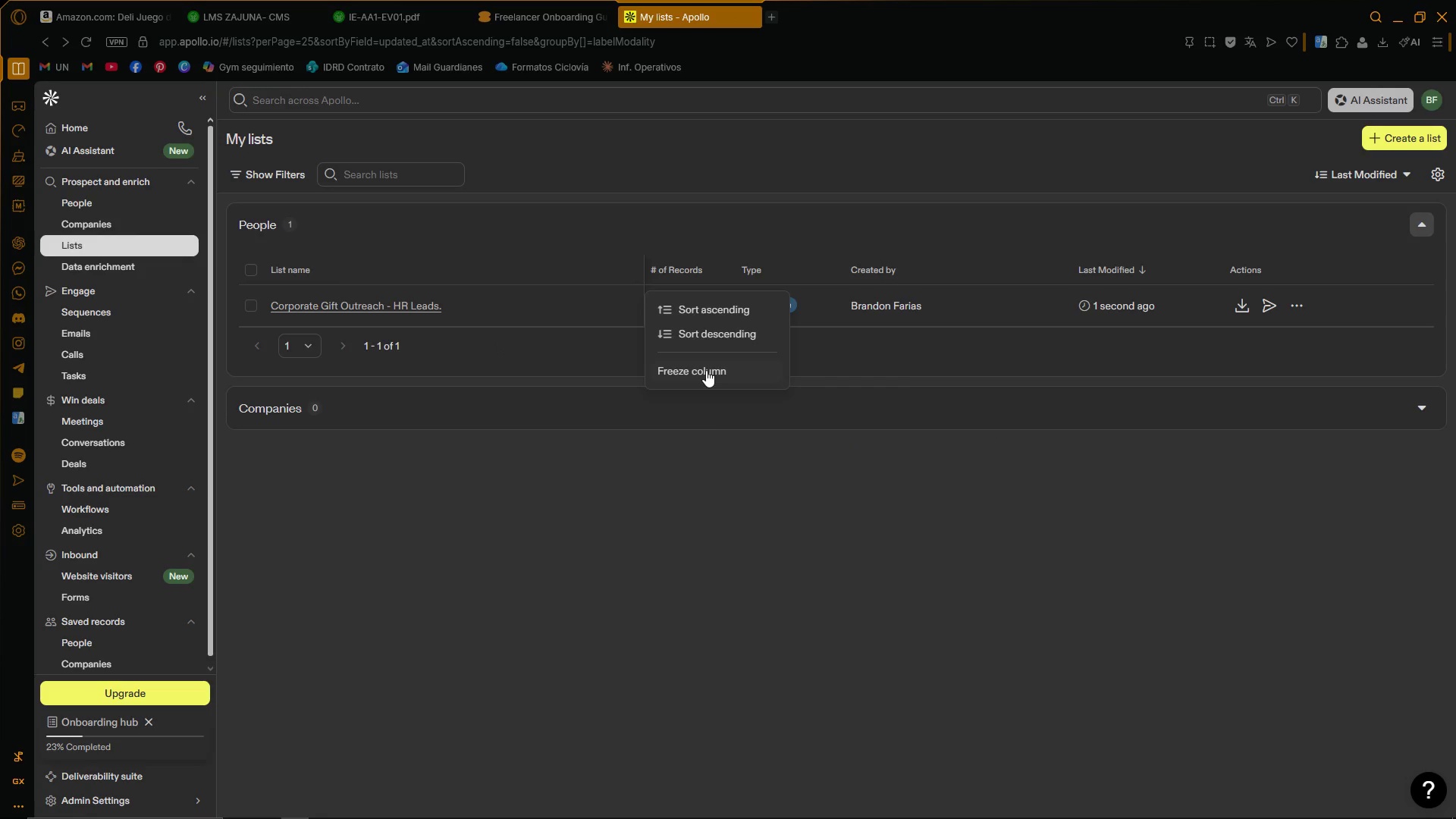 
left_click([725, 509])
 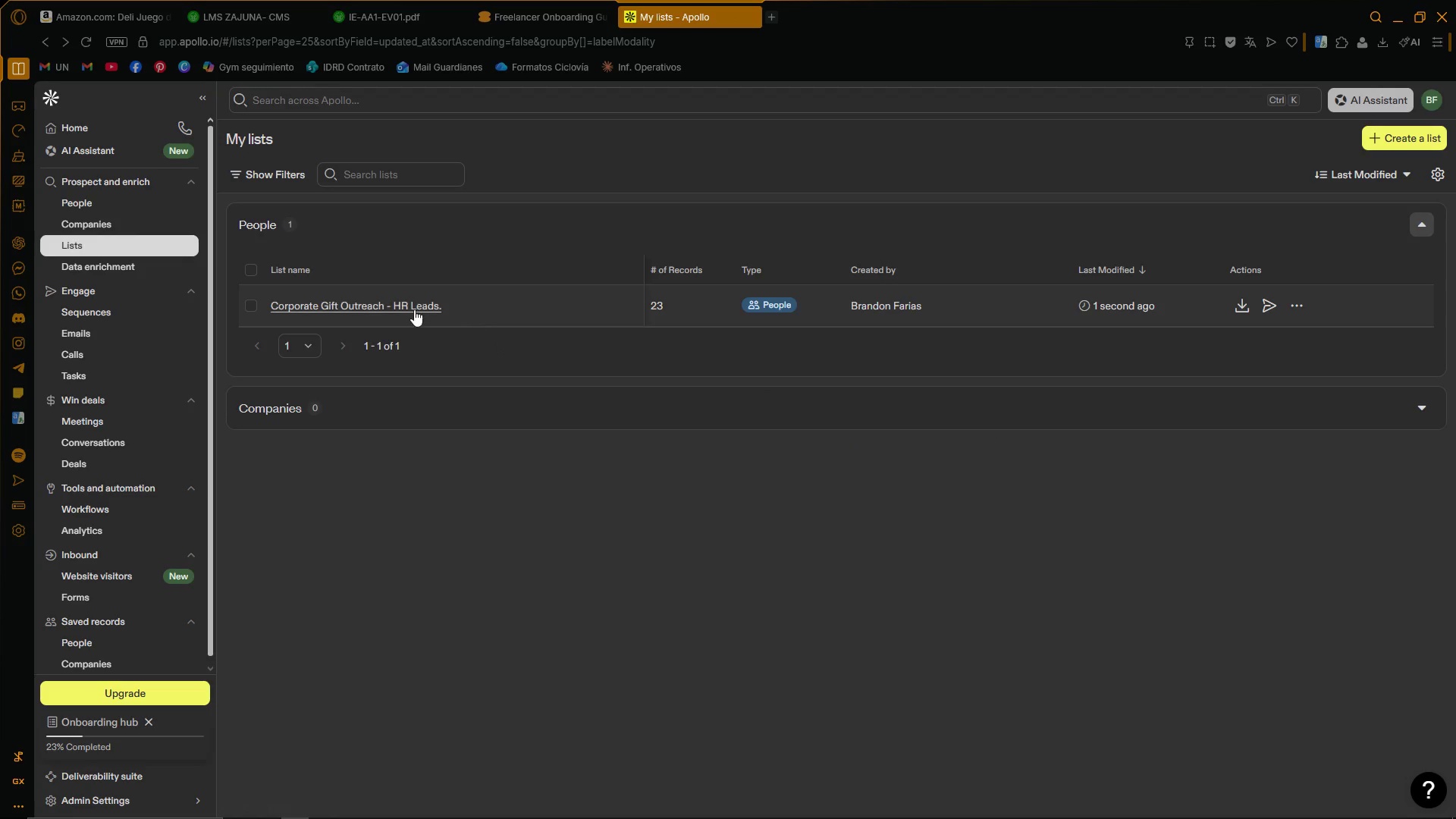 
left_click([400, 305])
 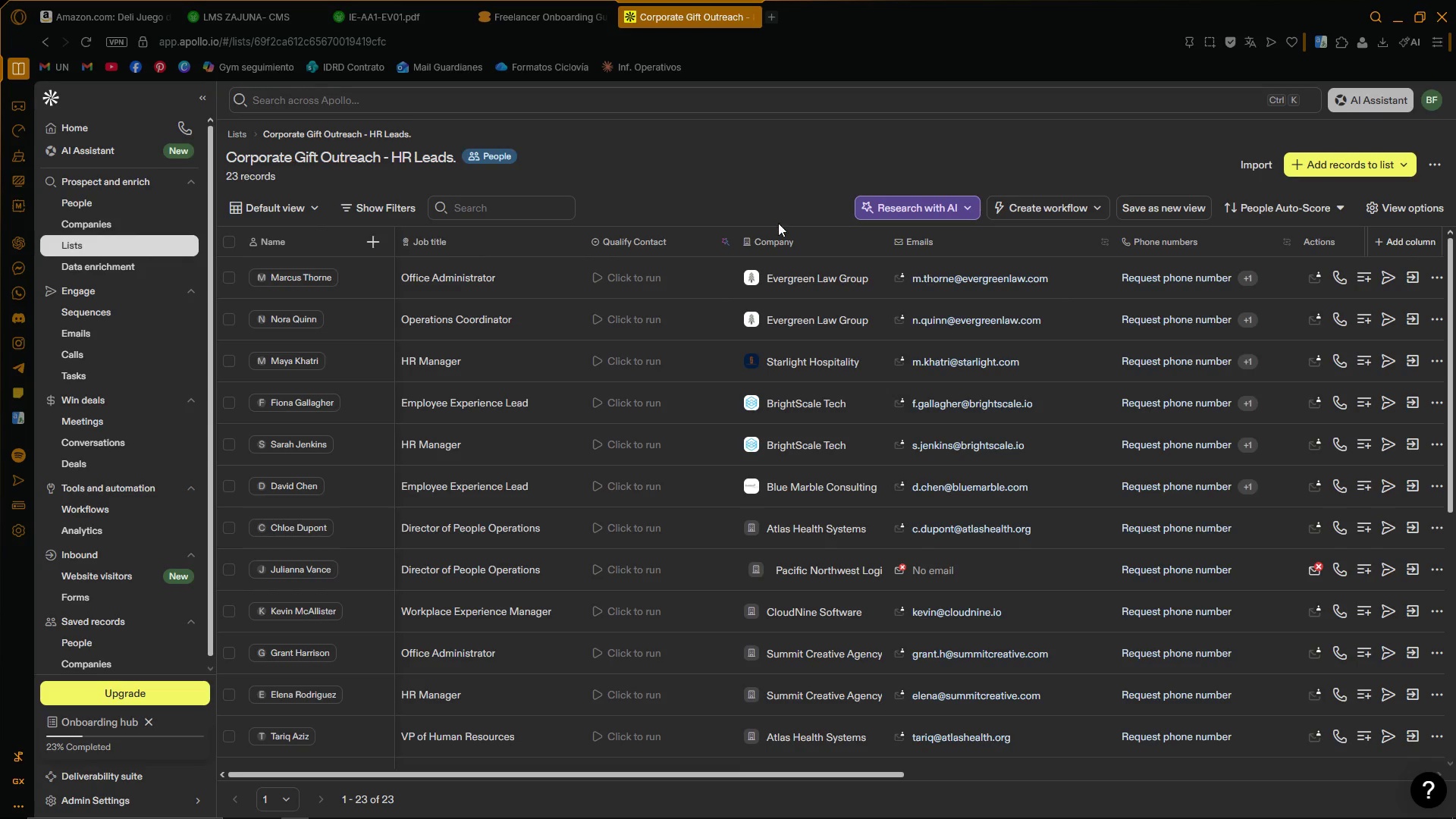 
scroll: coordinate [854, 487], scroll_direction: down, amount: 11.0
 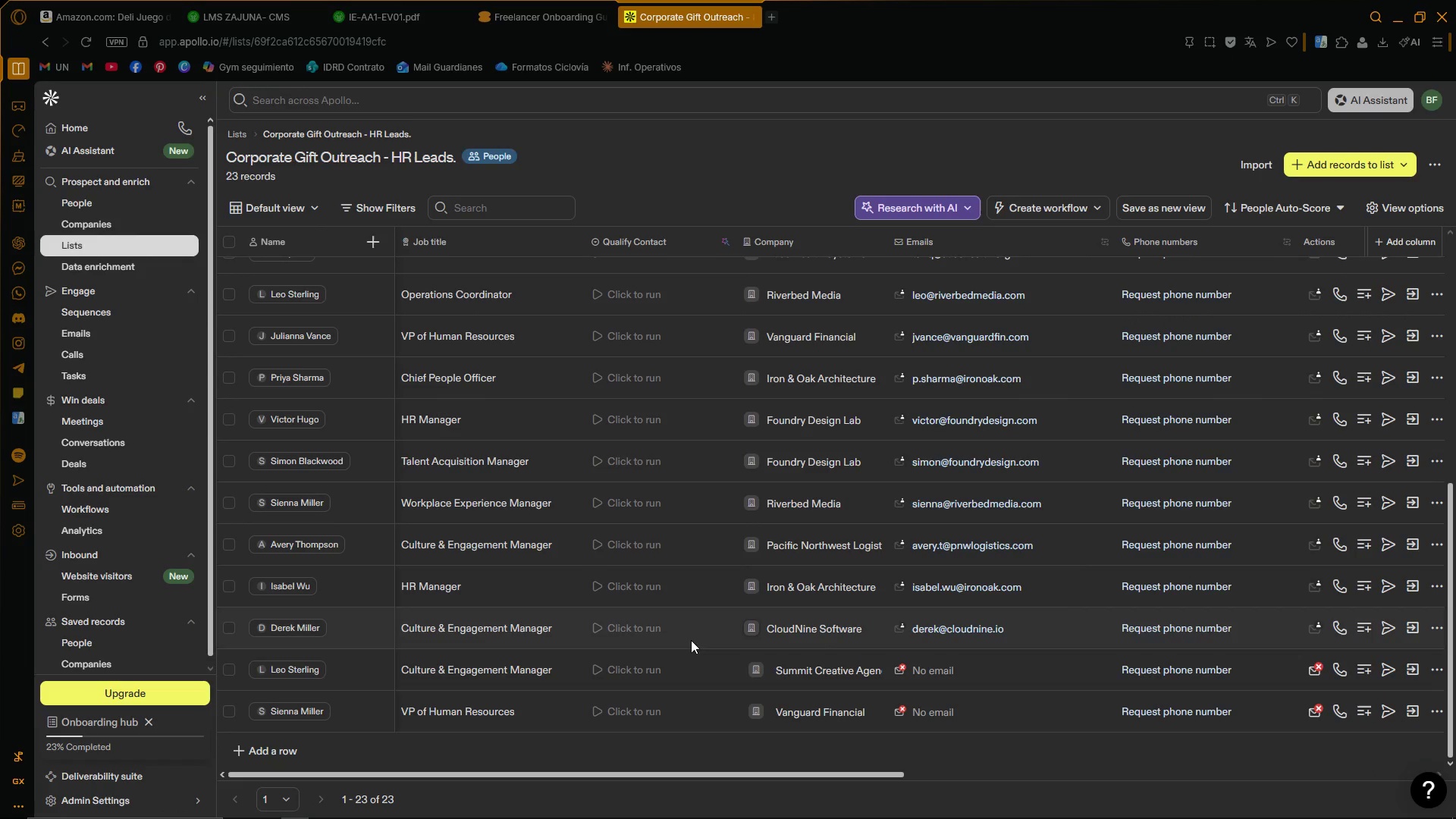 
scroll: coordinate [499, 657], scroll_direction: up, amount: 10.0
 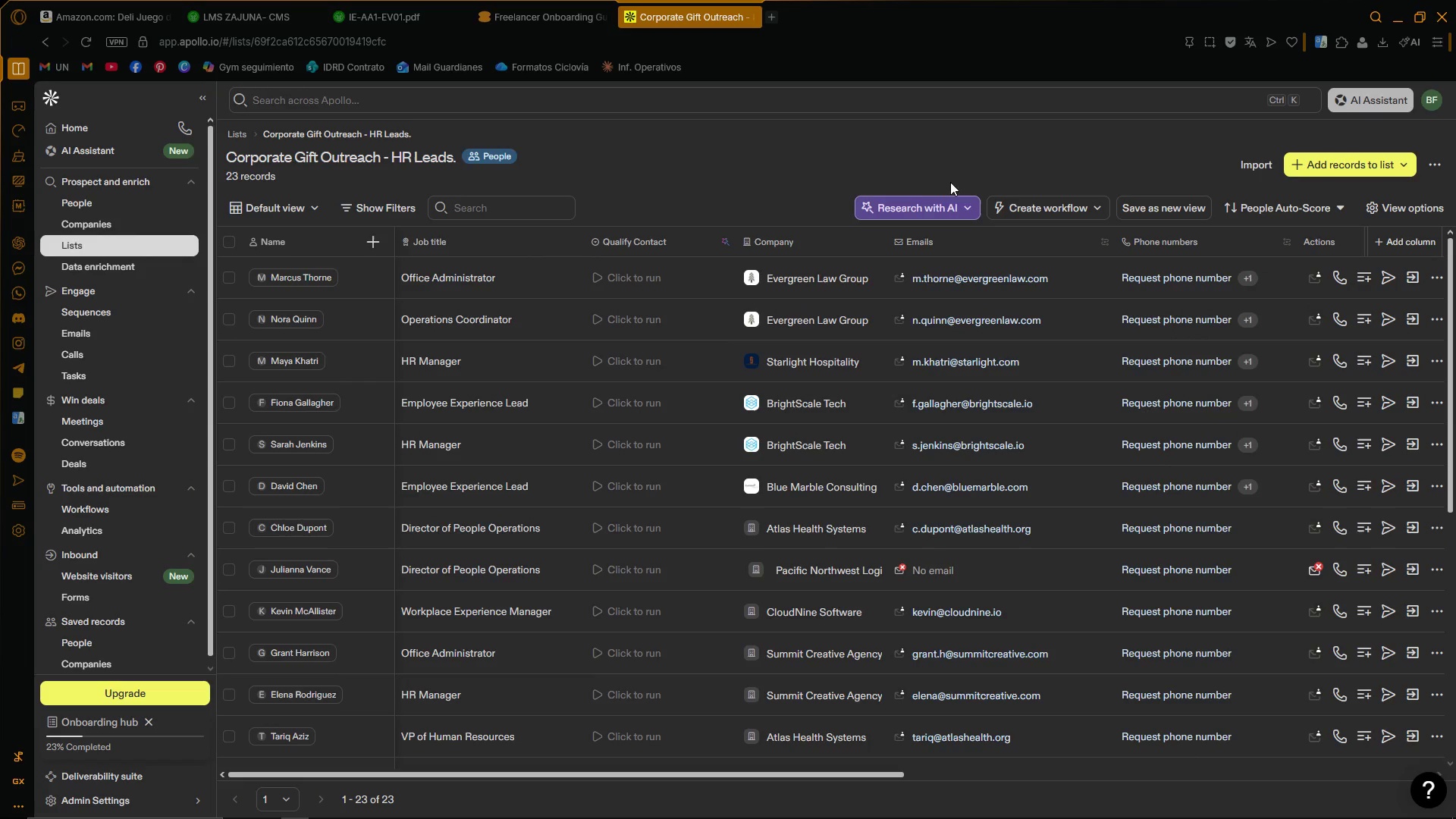 
left_click([940, 142])
 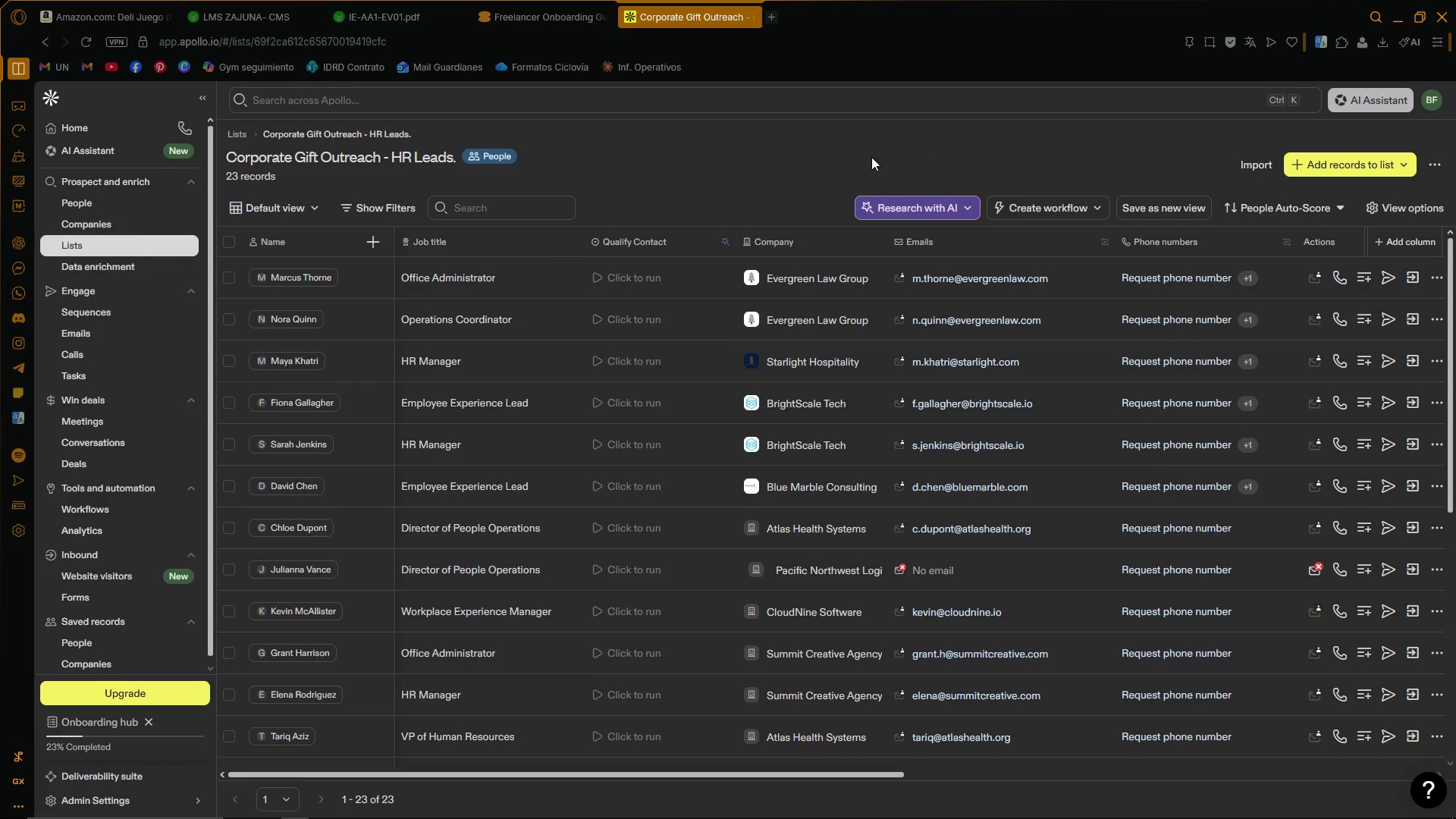 
scroll: coordinate [703, 241], scroll_direction: down, amount: 4.0
 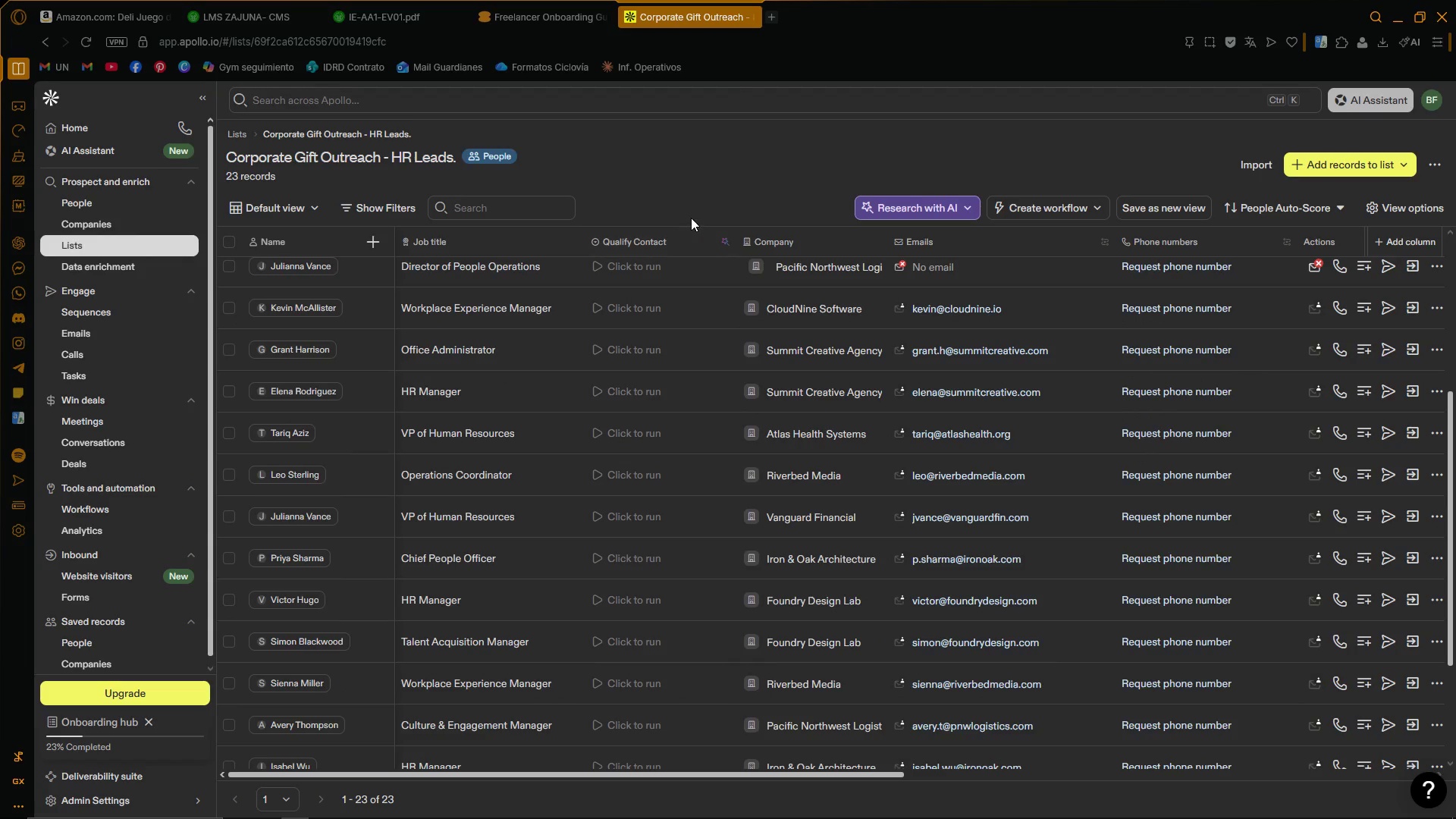 
scroll: coordinate [921, 431], scroll_direction: up, amount: 17.0
 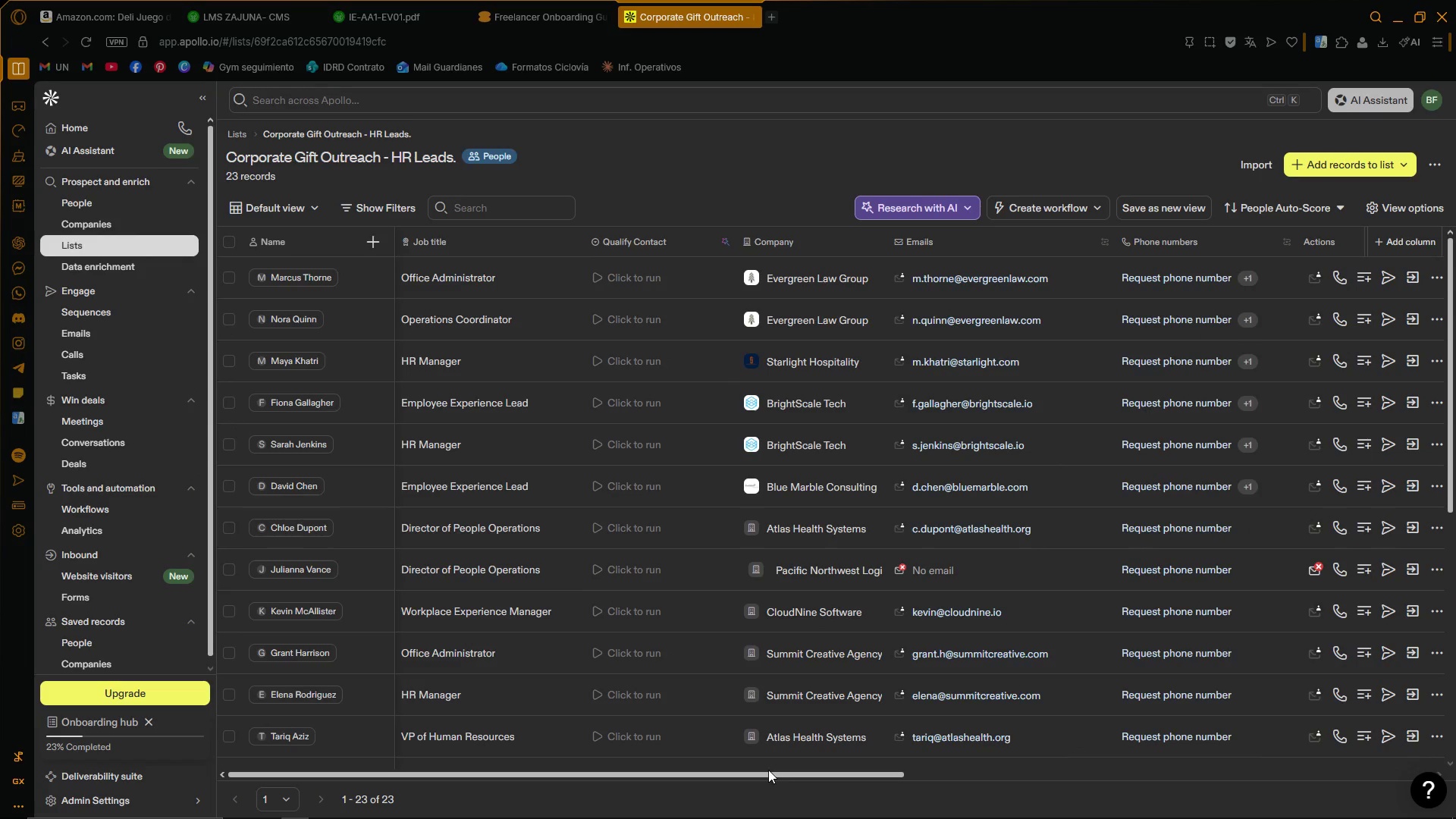 
left_click_drag(start_coordinate=[768, 775], to_coordinate=[677, 789])
 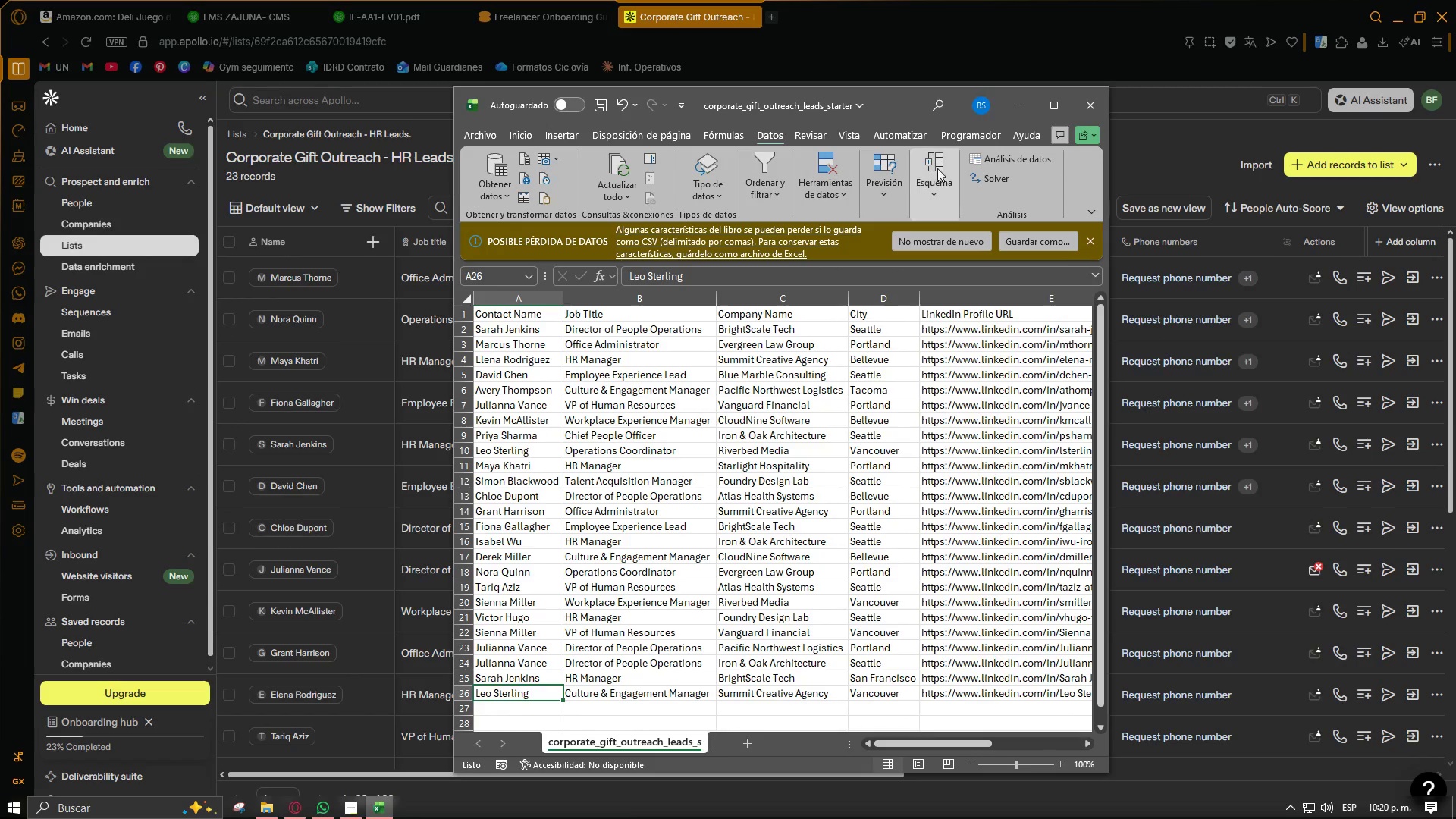 
left_click([1046, 105])
 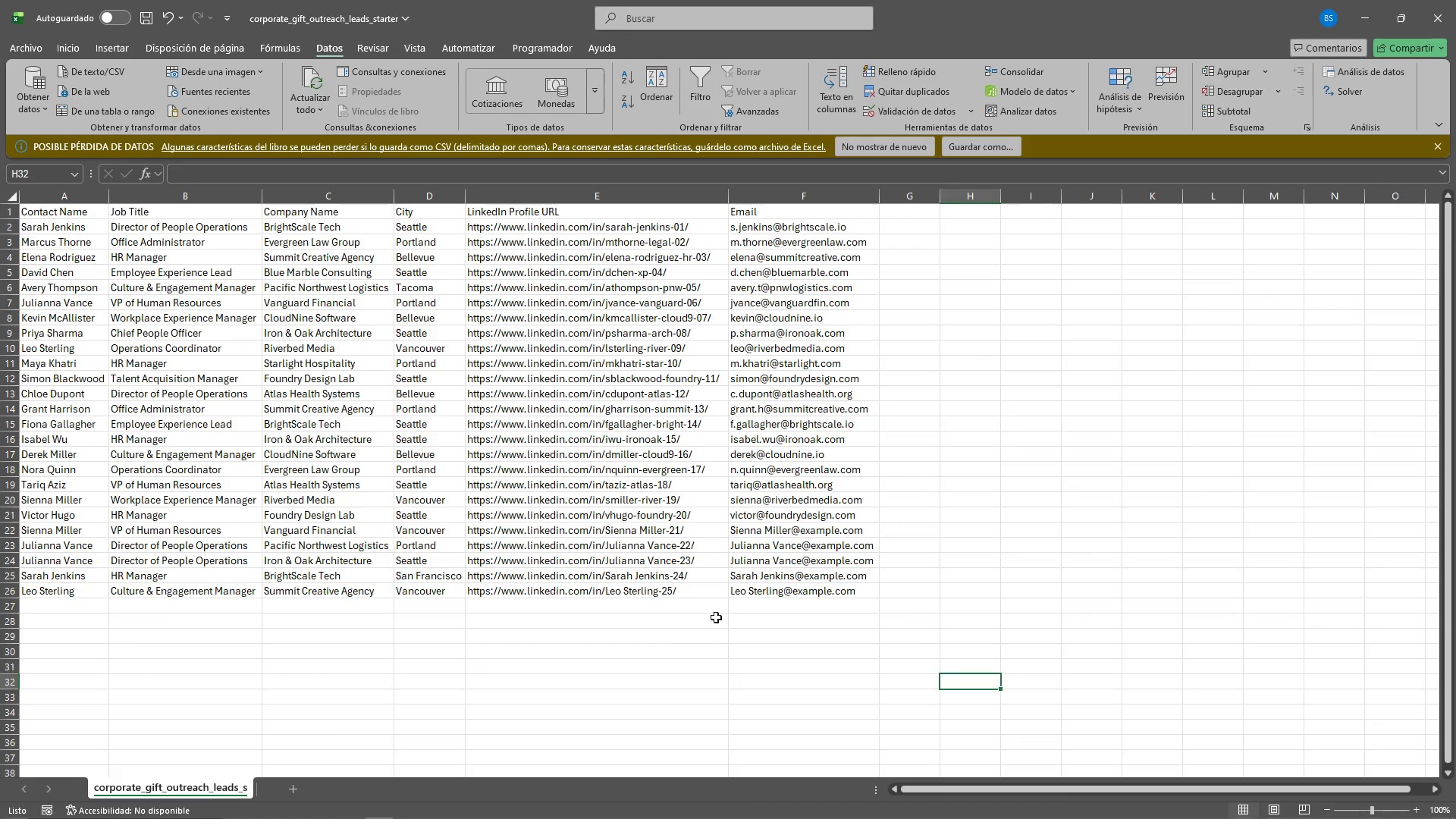 
double_click([632, 591])
 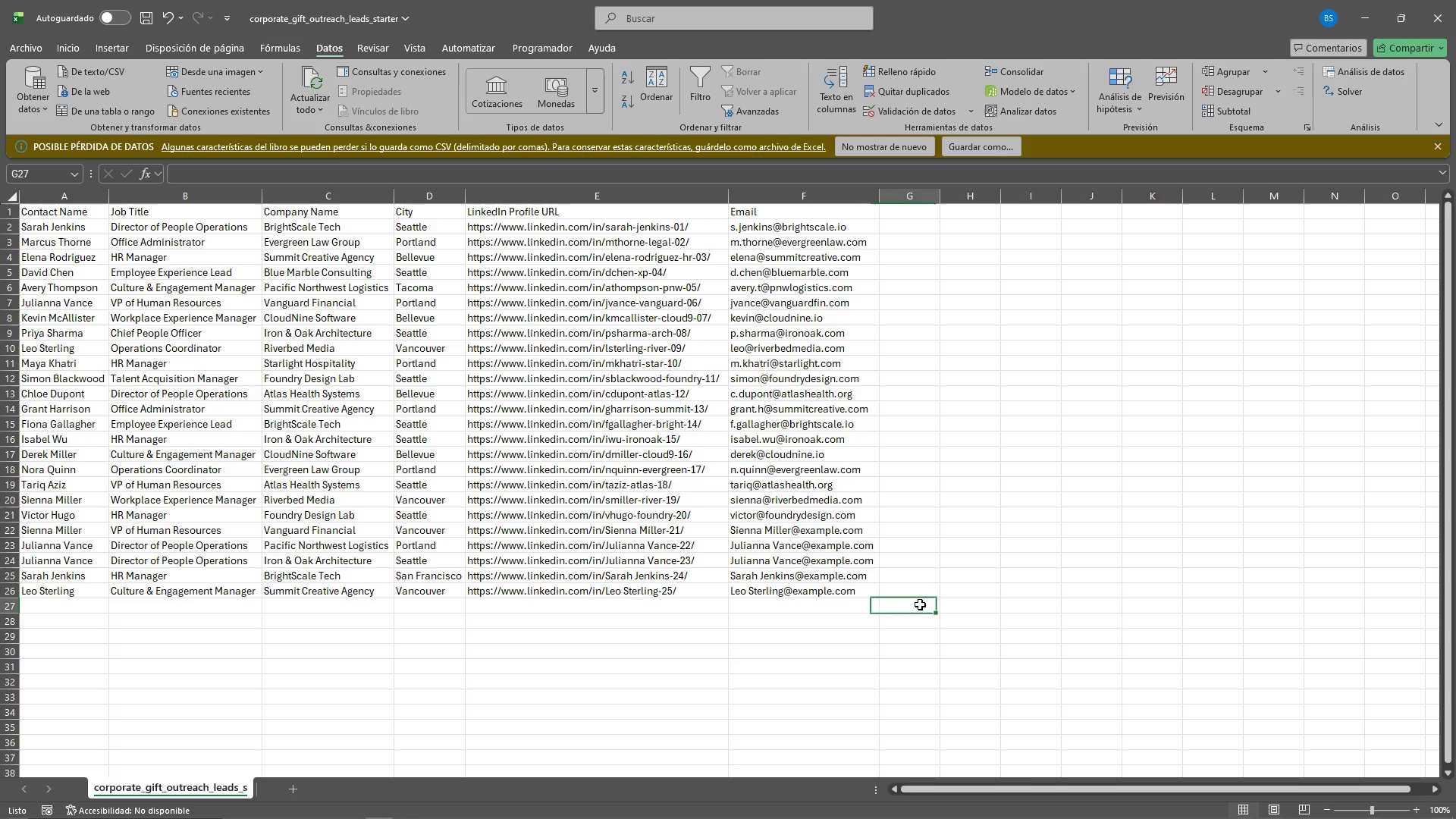 
triple_click([789, 594])
 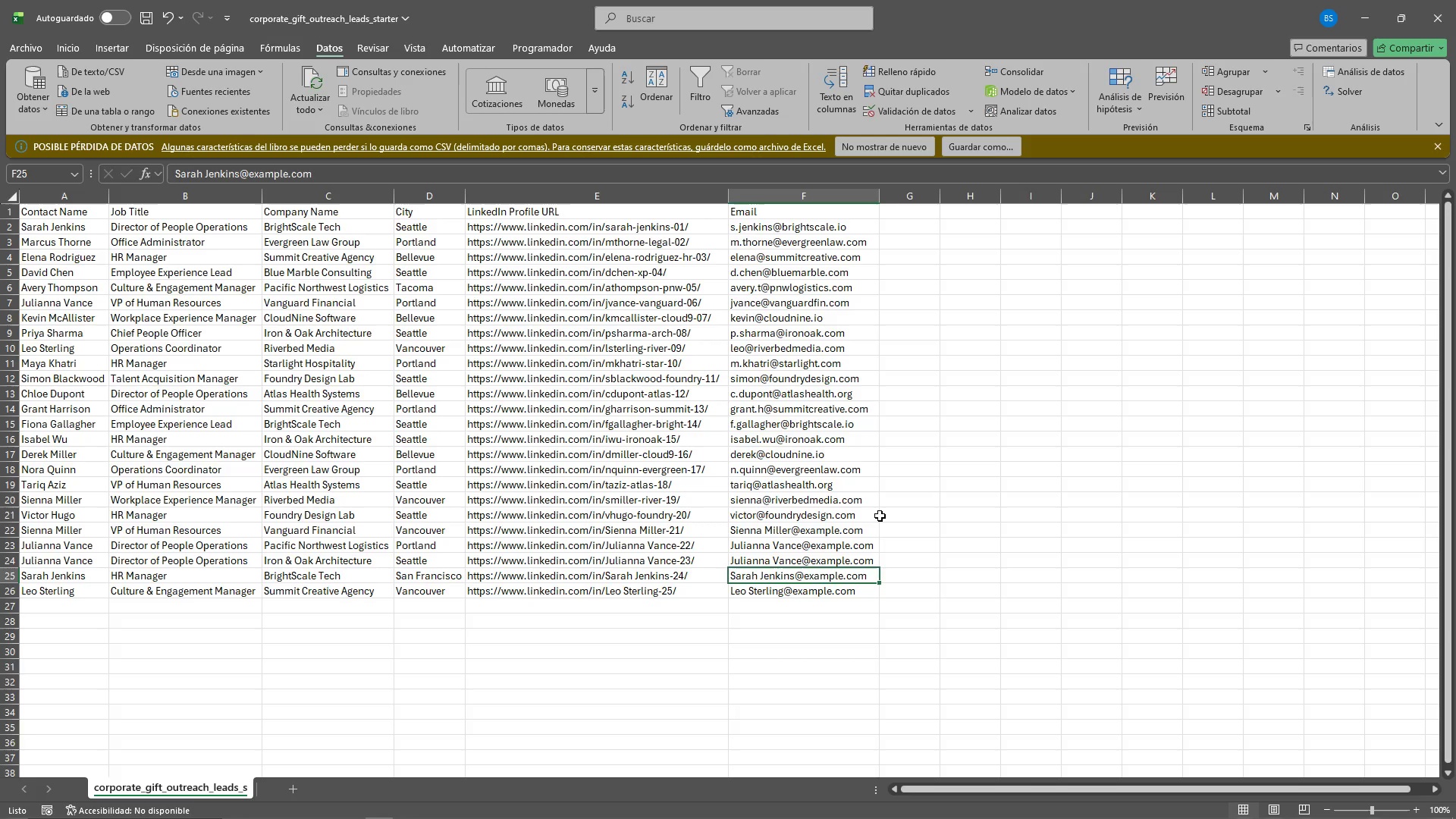 
left_click([809, 536])
 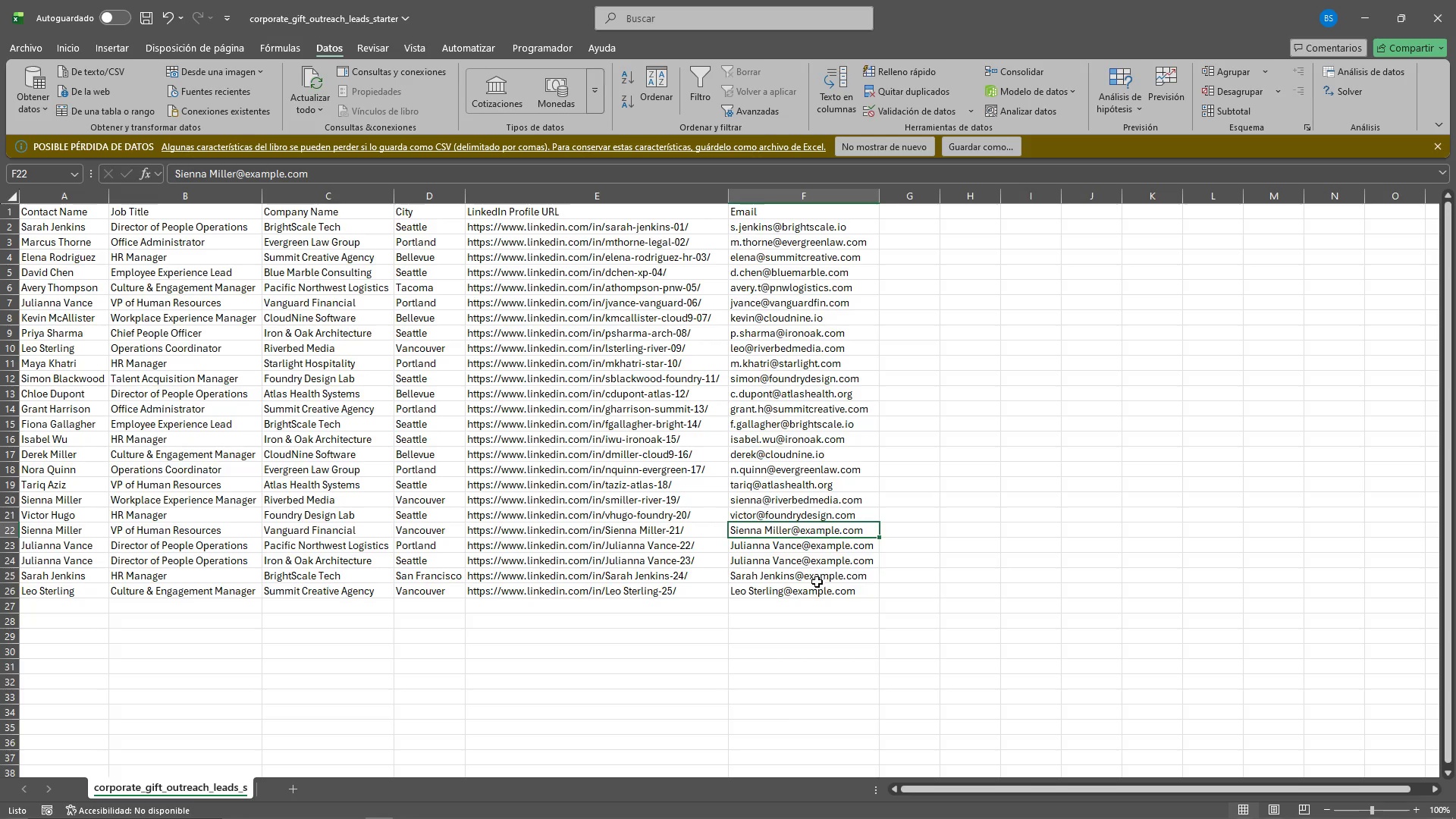 
left_click_drag(start_coordinate=[815, 579], to_coordinate=[815, 595])
 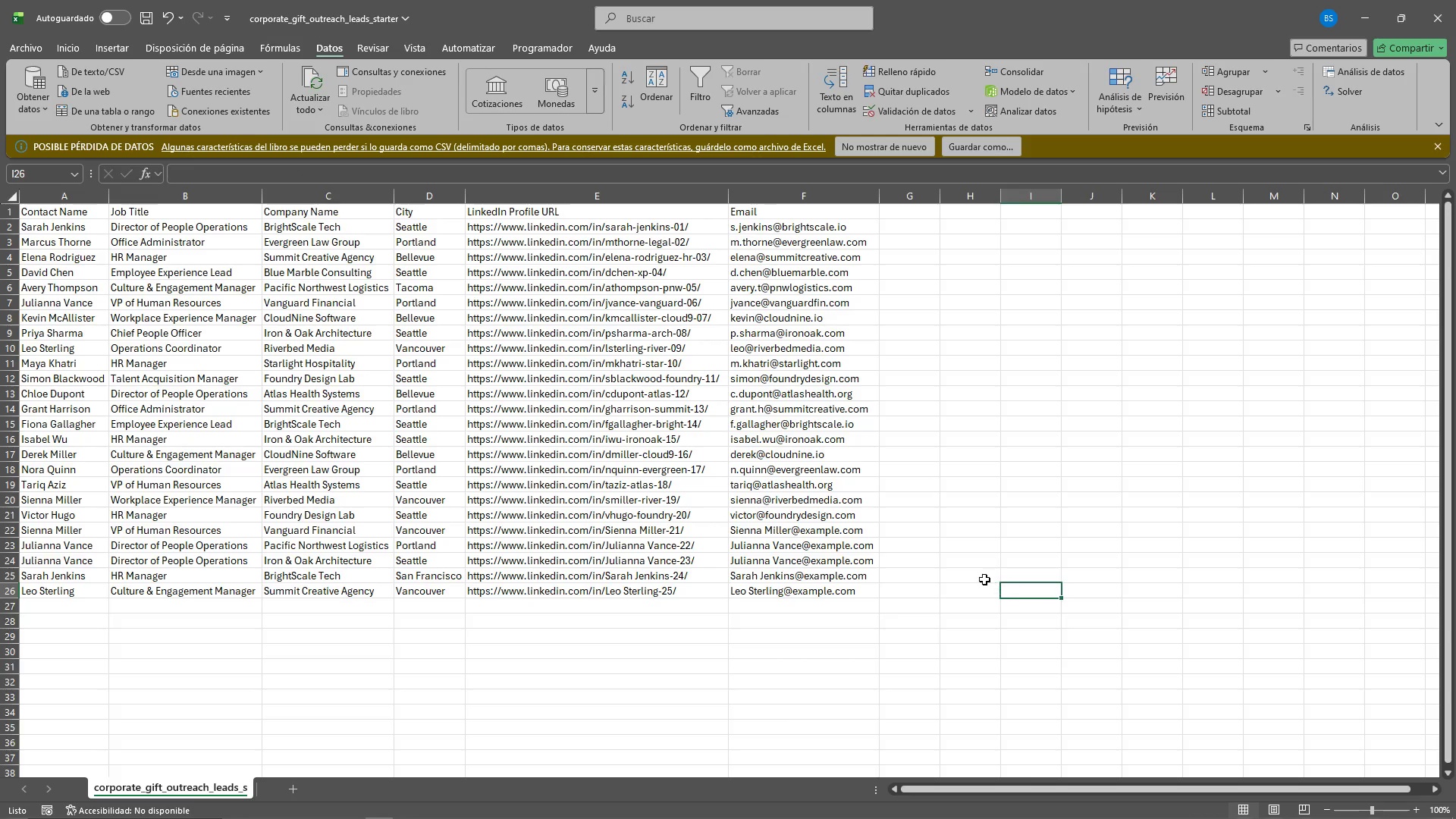 
left_click([814, 535])
 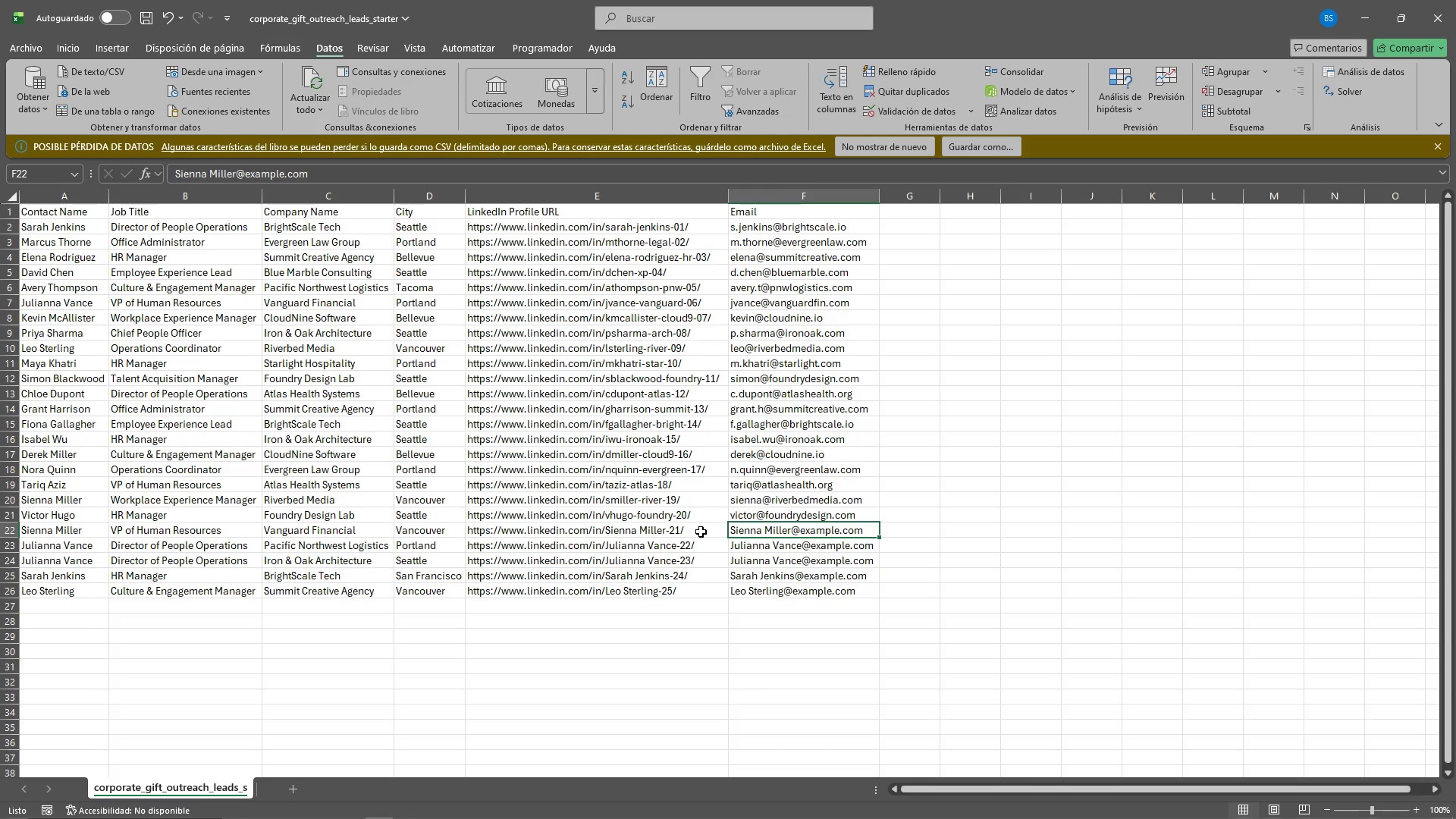 
left_click([700, 532])
 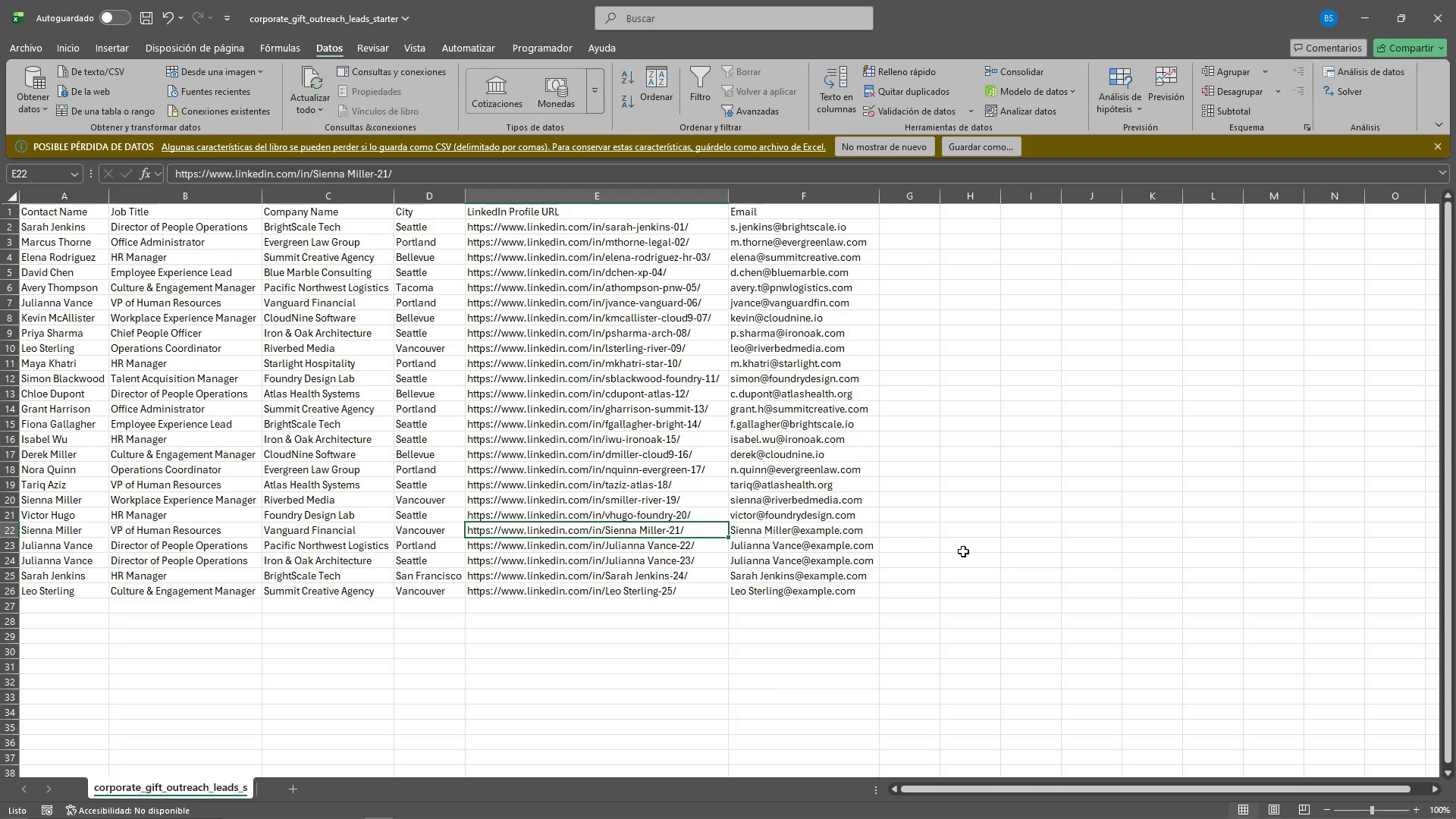 
wait(12.78)
 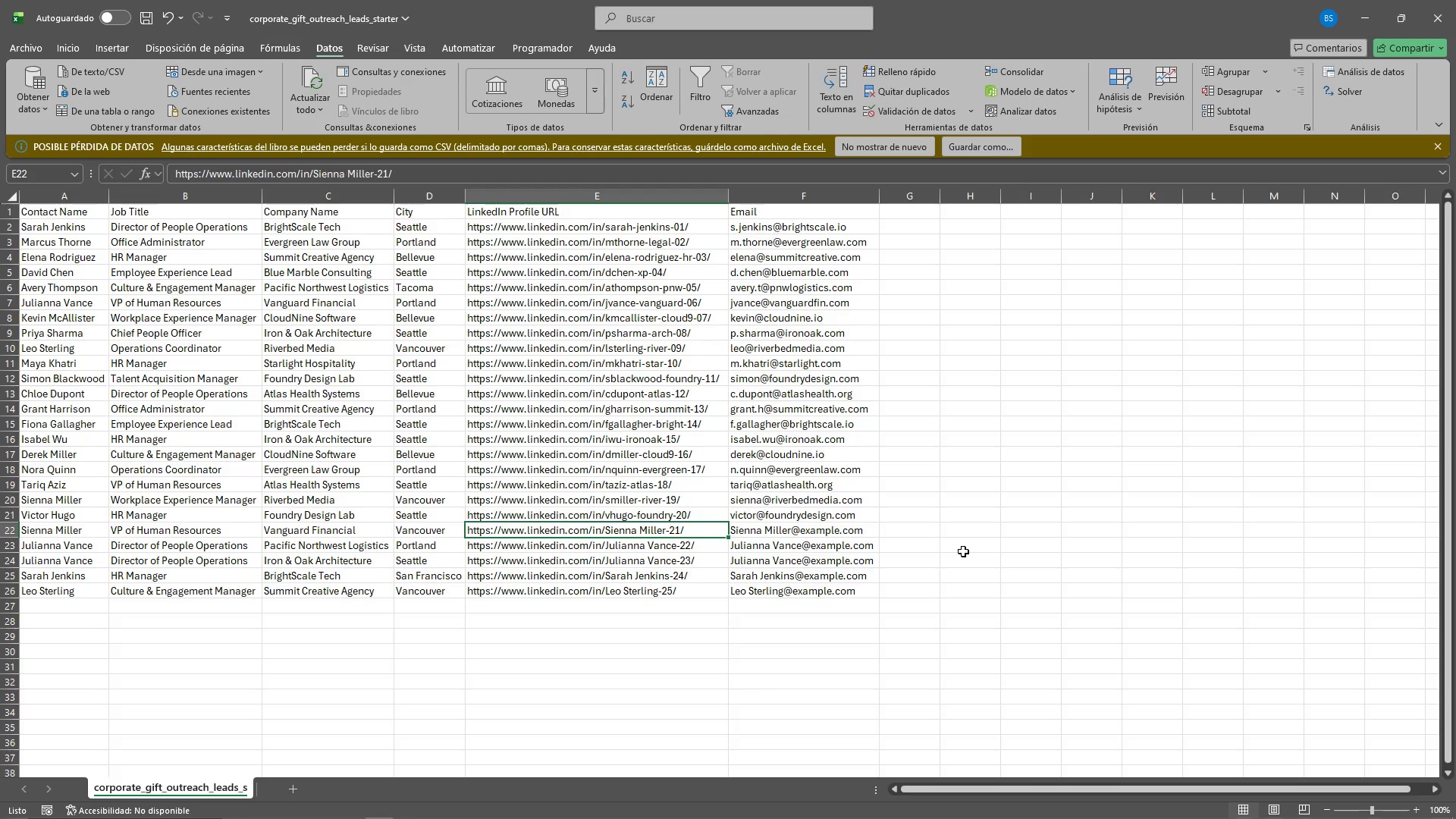 
left_click([580, 554])
 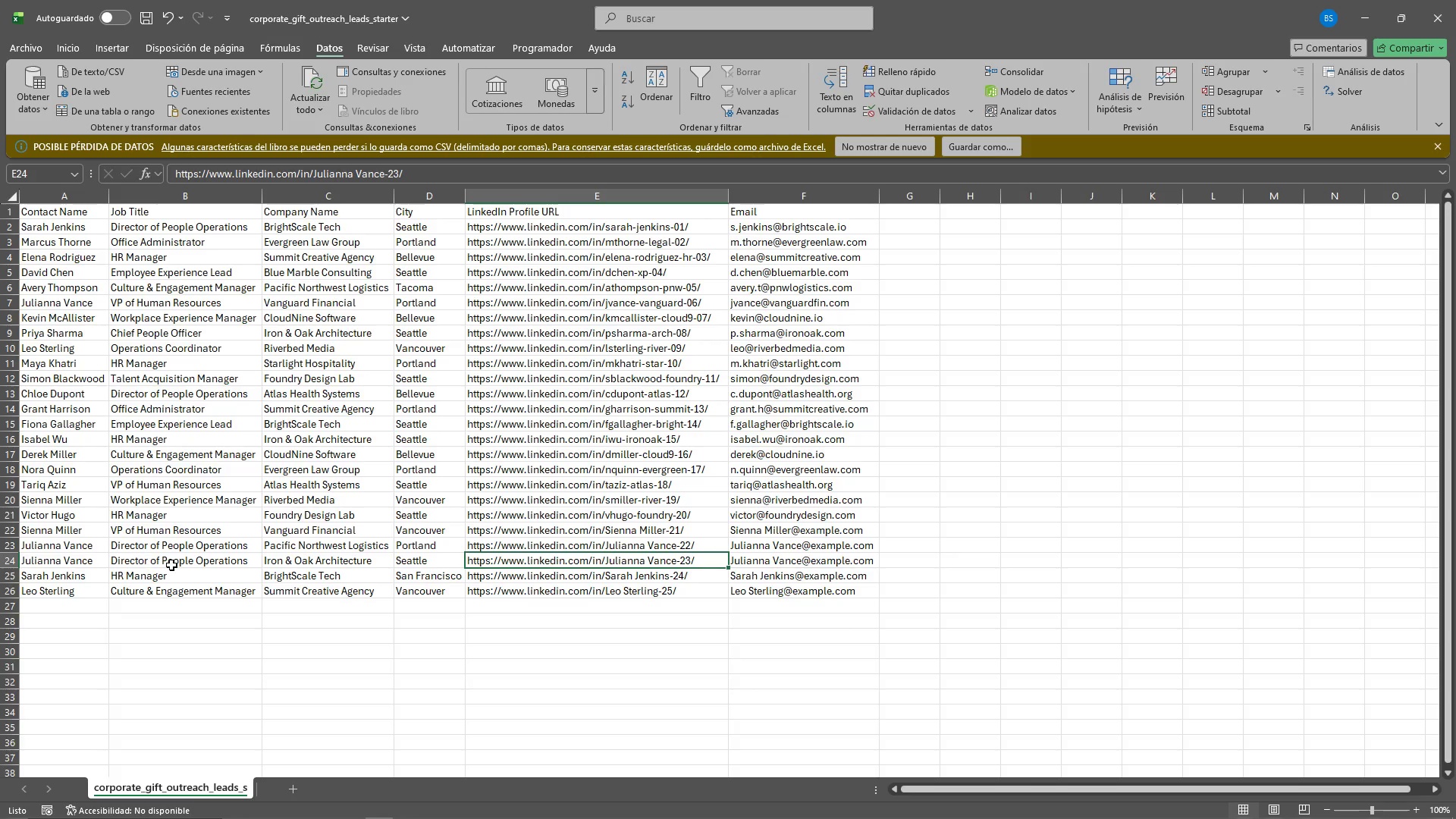 
left_click([73, 565])
 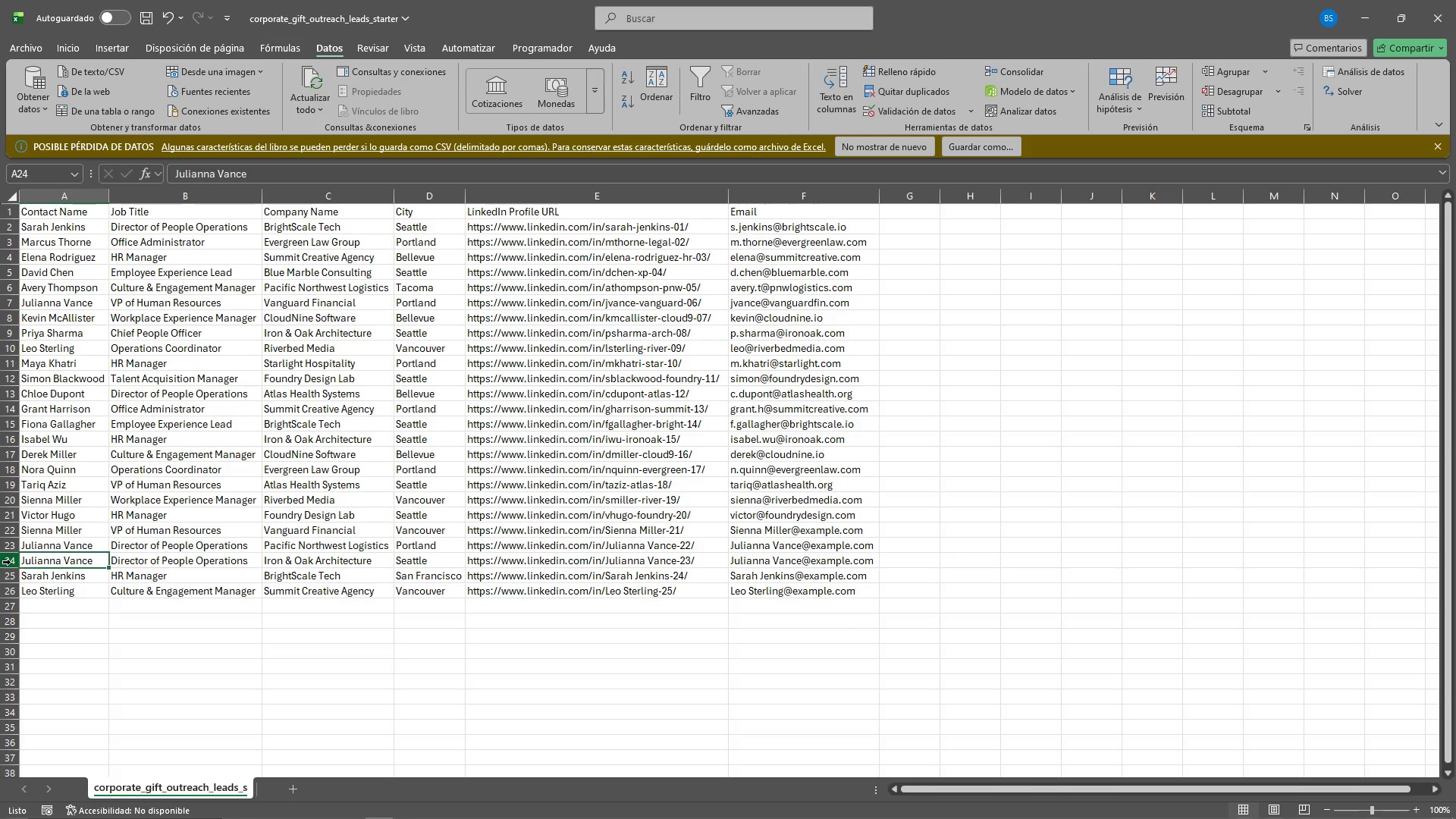 
left_click_drag(start_coordinate=[11, 562], to_coordinate=[910, 556])
 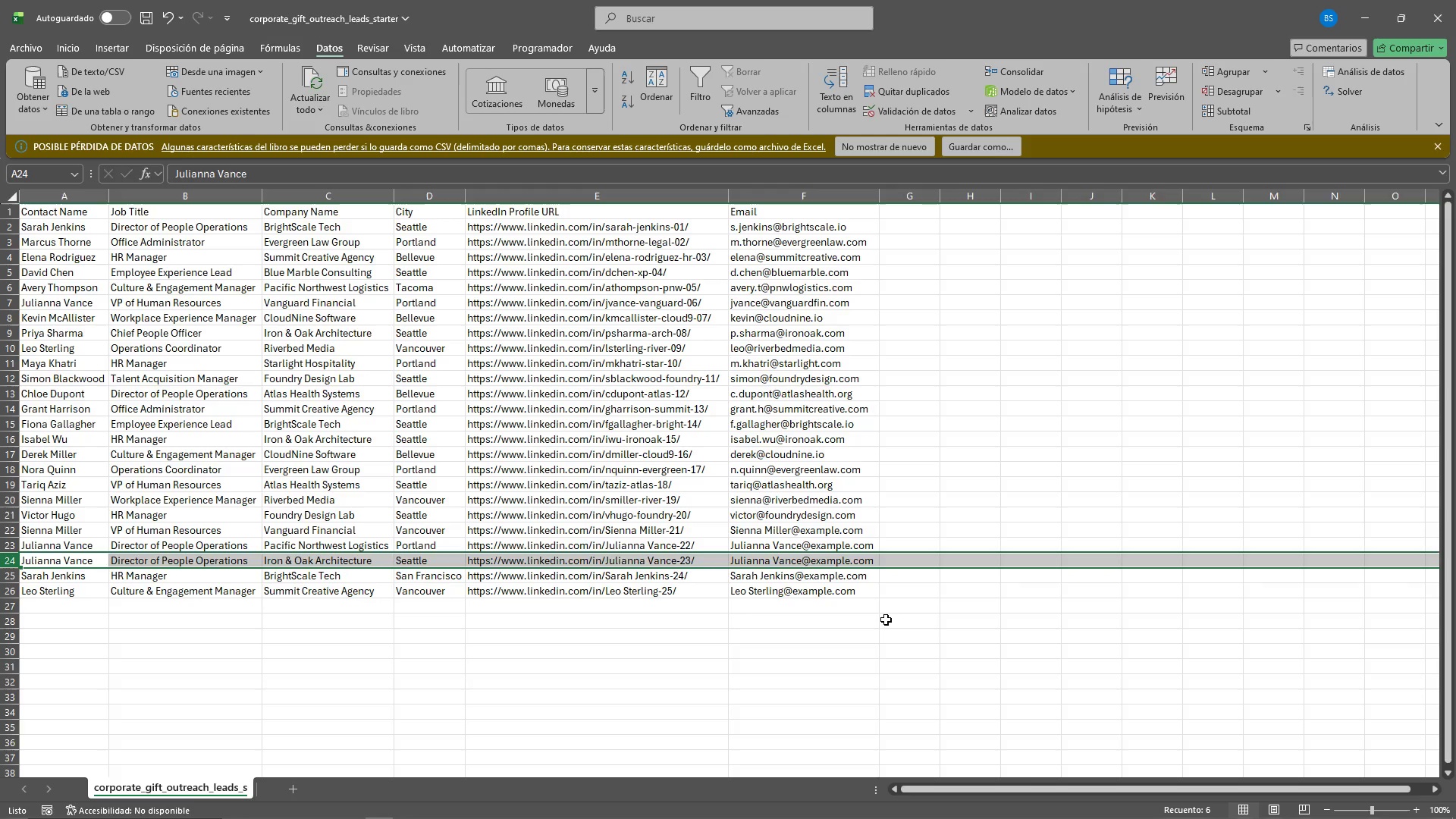 
wait(16.42)
 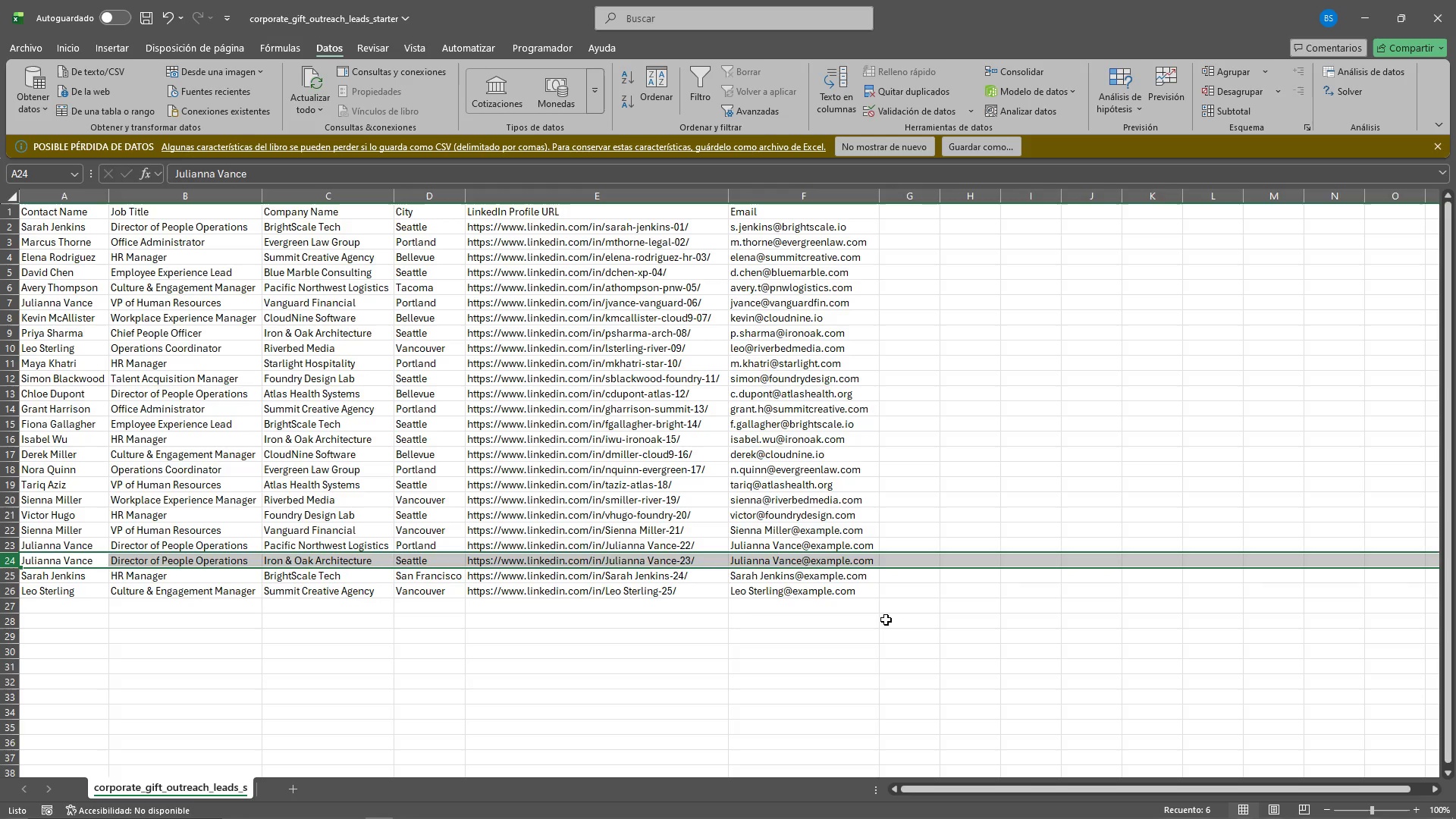 
left_click([619, 542])
 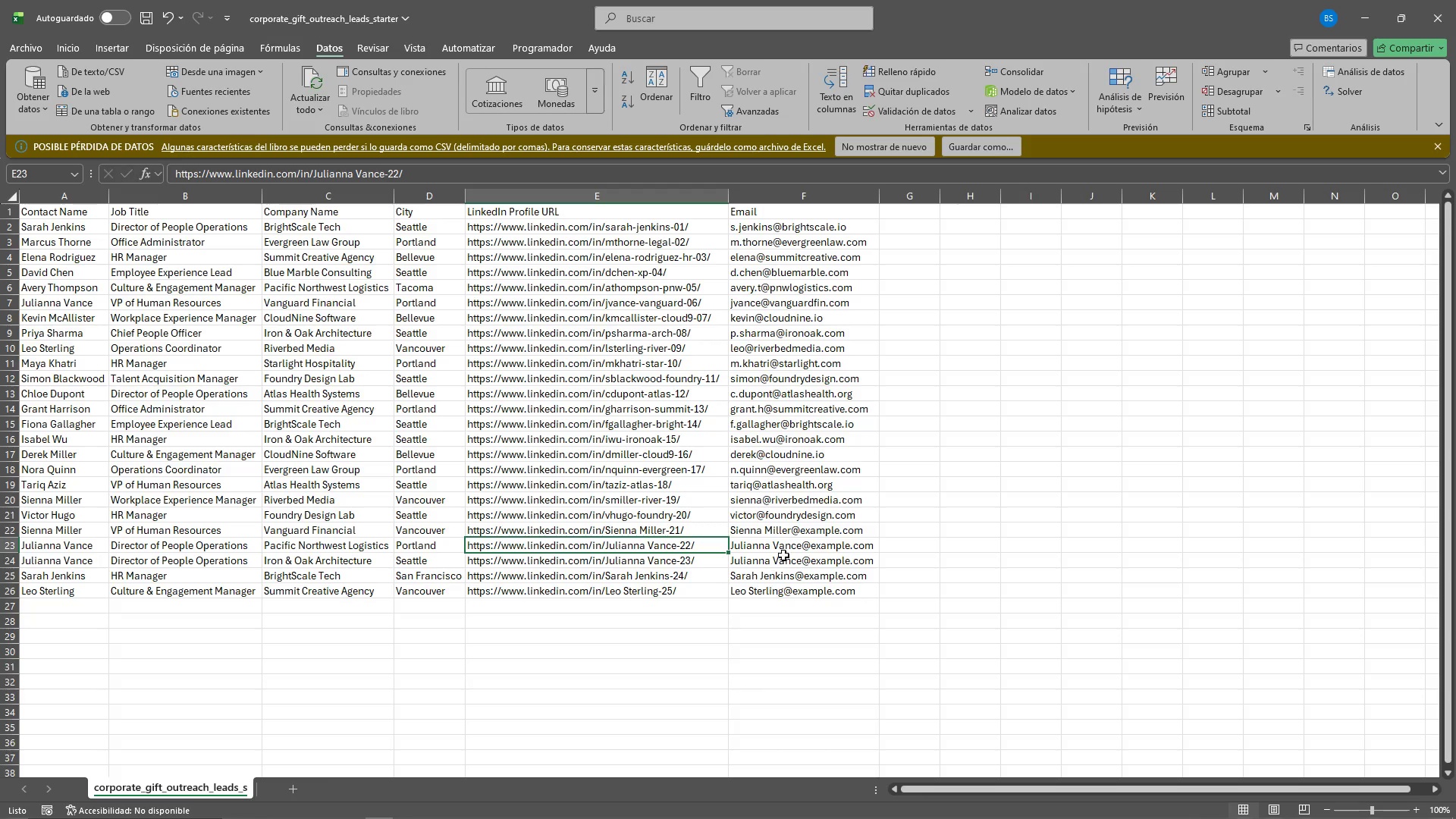 
left_click_drag(start_coordinate=[780, 546], to_coordinate=[2, 551])
 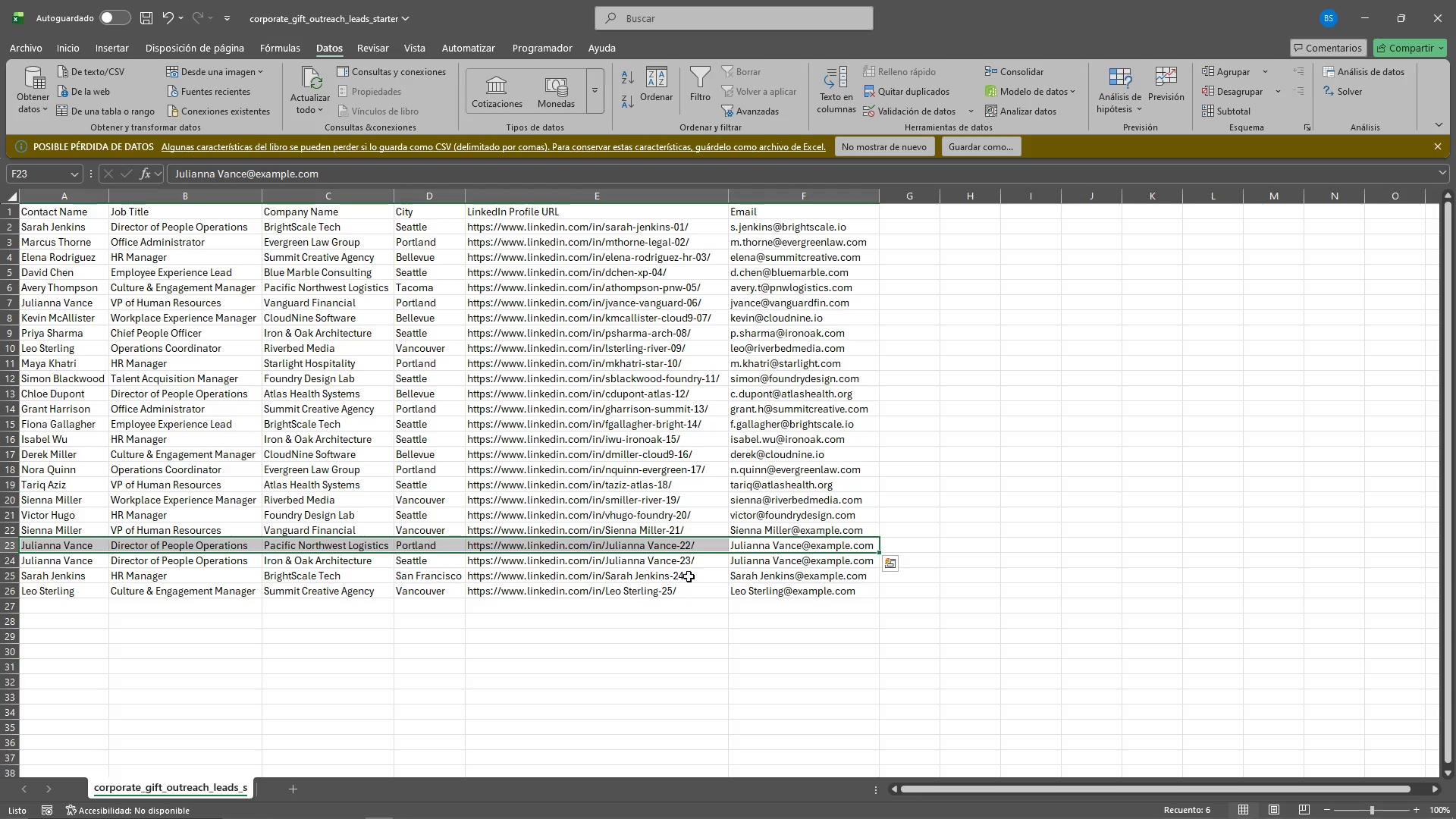 
left_click([706, 578])
 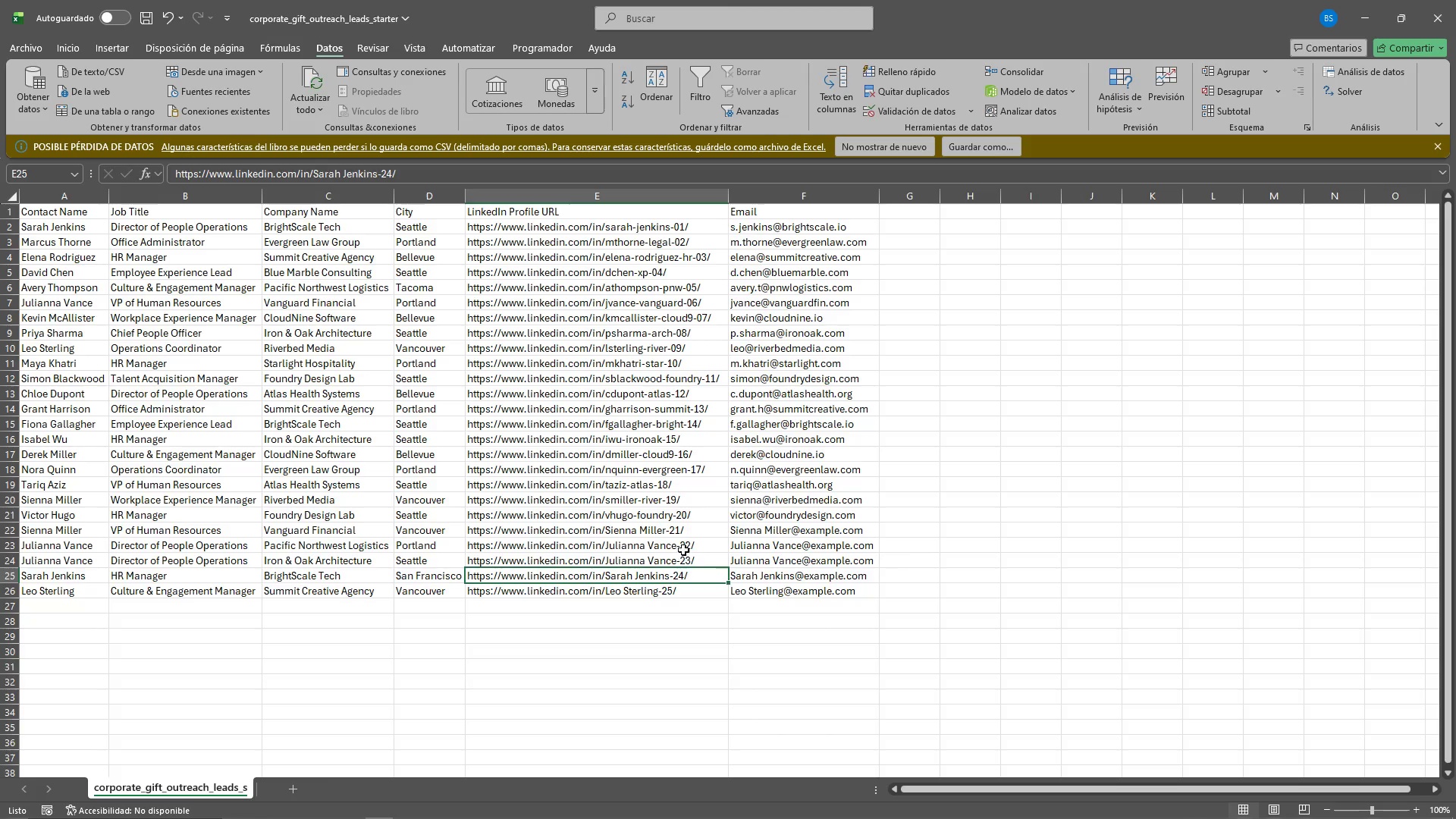 
left_click([684, 548])
 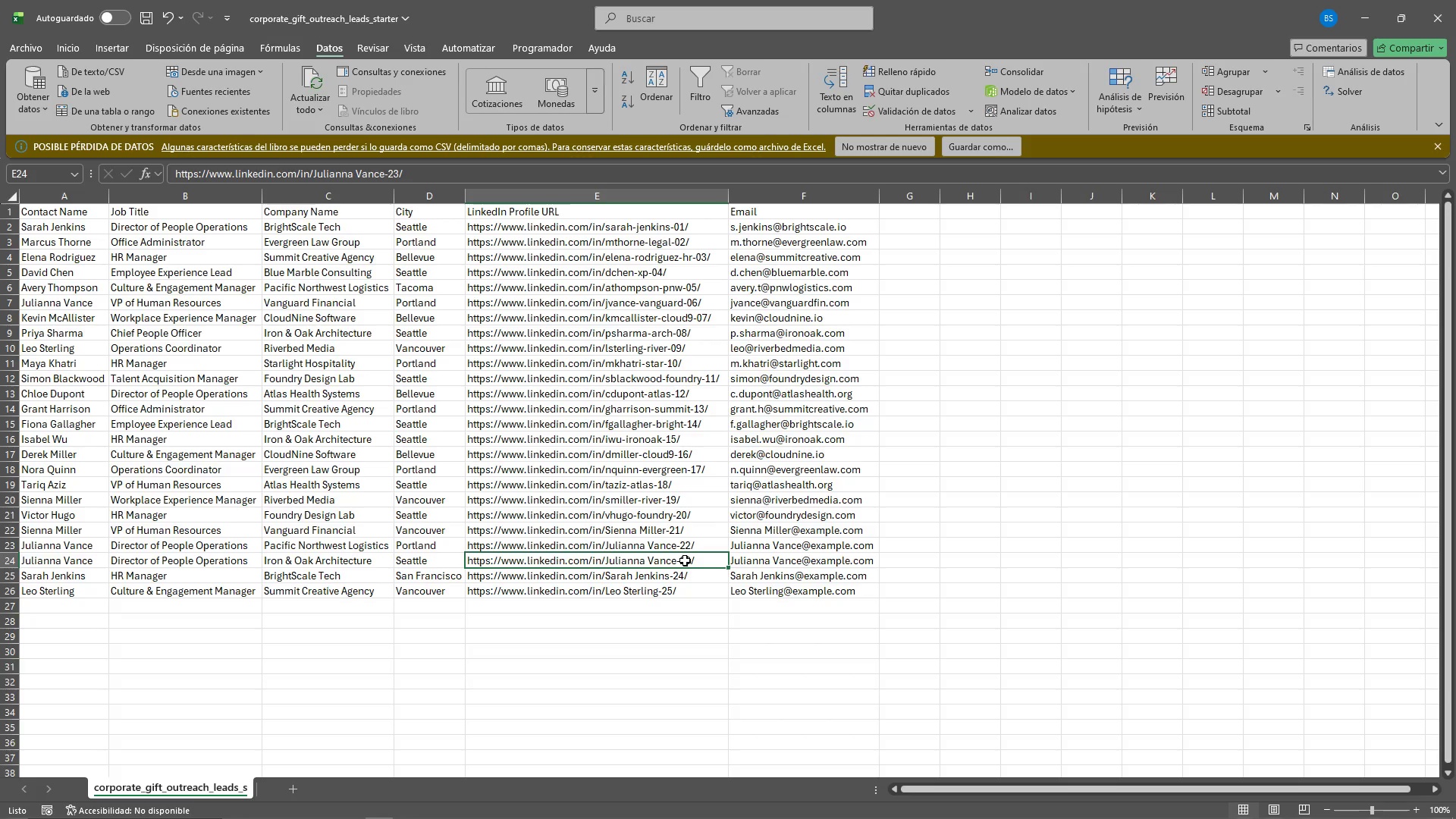 
left_click([688, 541])
 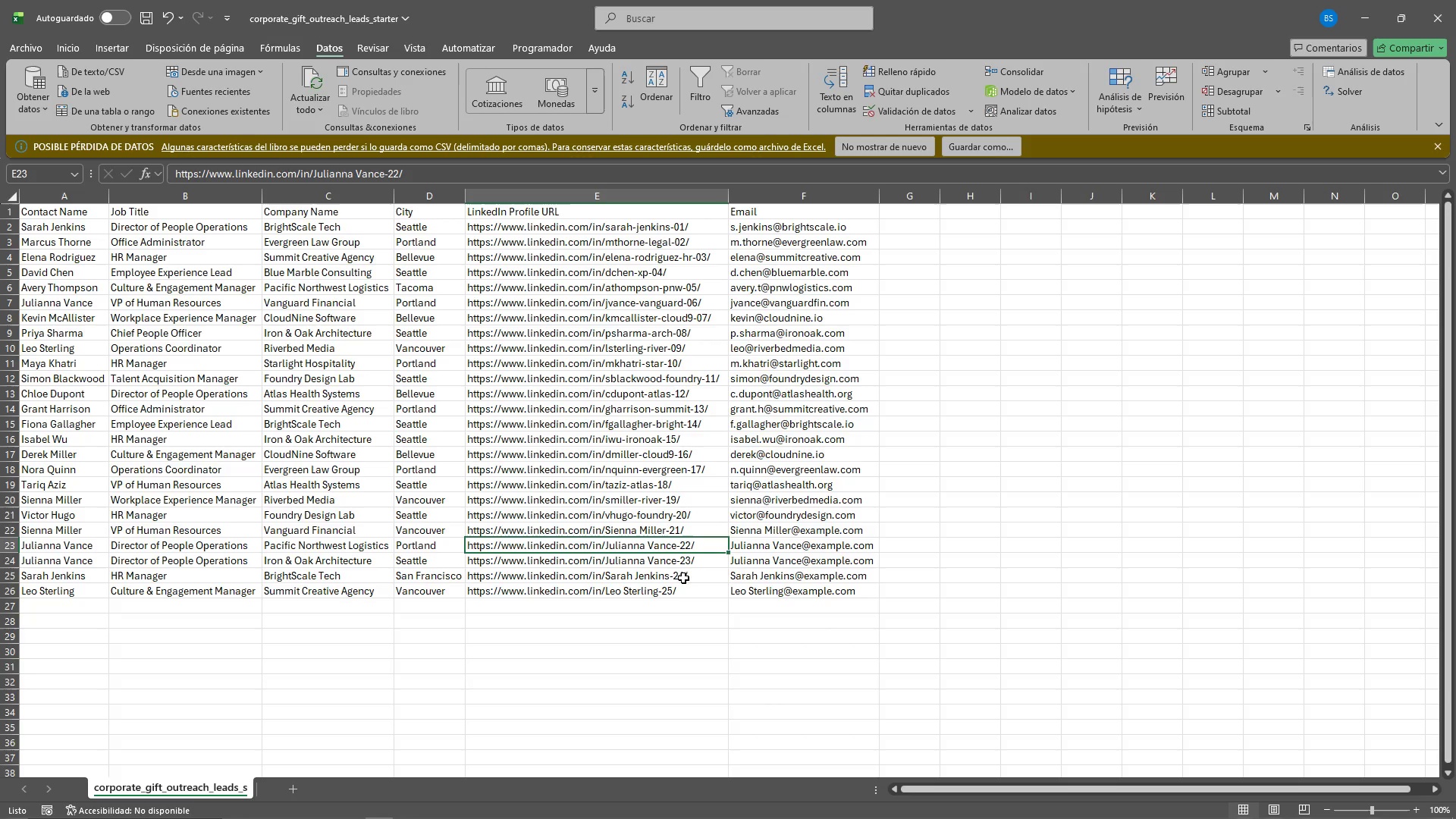 
wait(9.88)
 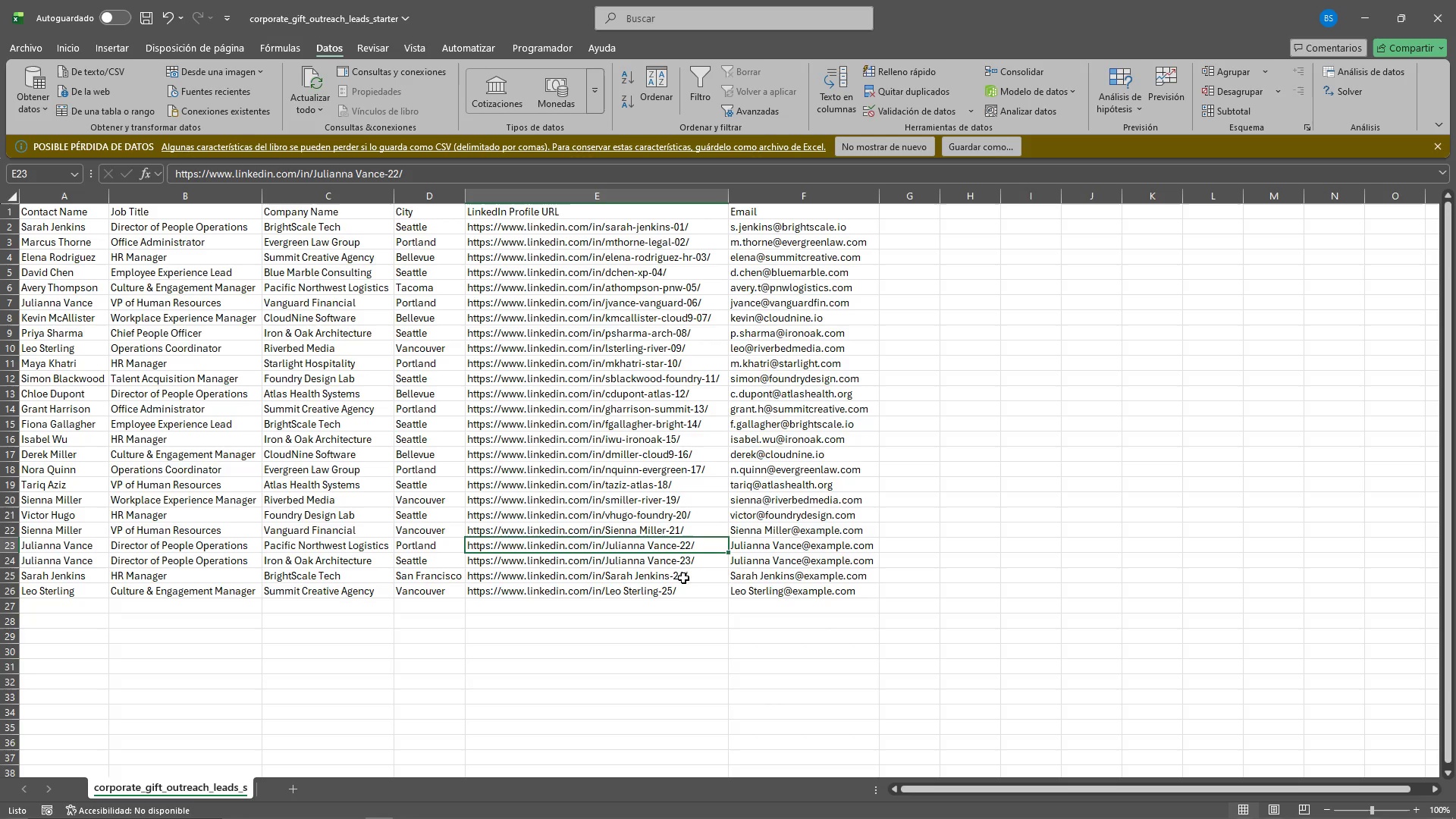 
left_click_drag(start_coordinate=[77, 224], to_coordinate=[82, 497])
 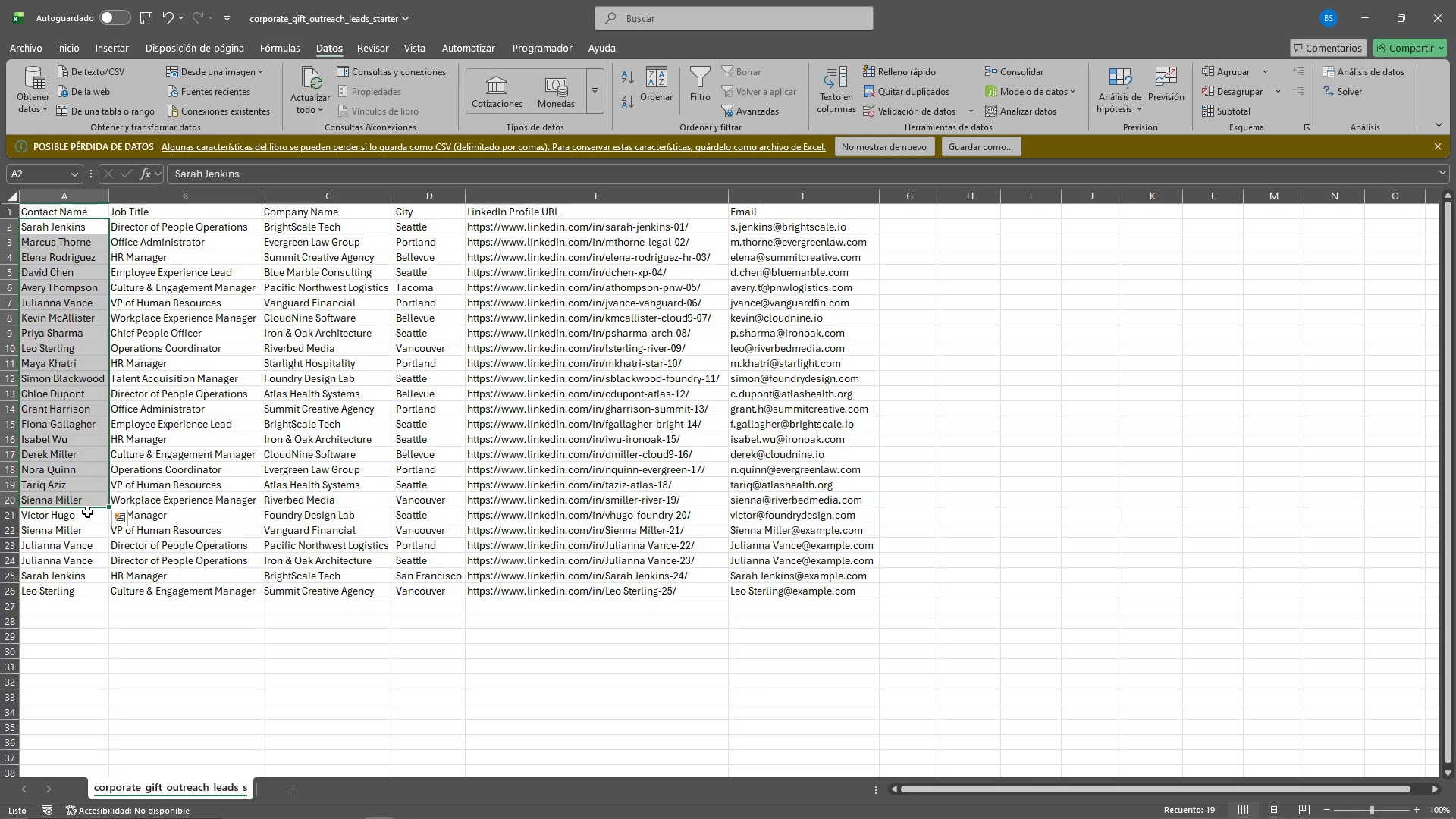 
left_click_drag(start_coordinate=[87, 512], to_coordinate=[86, 535])
 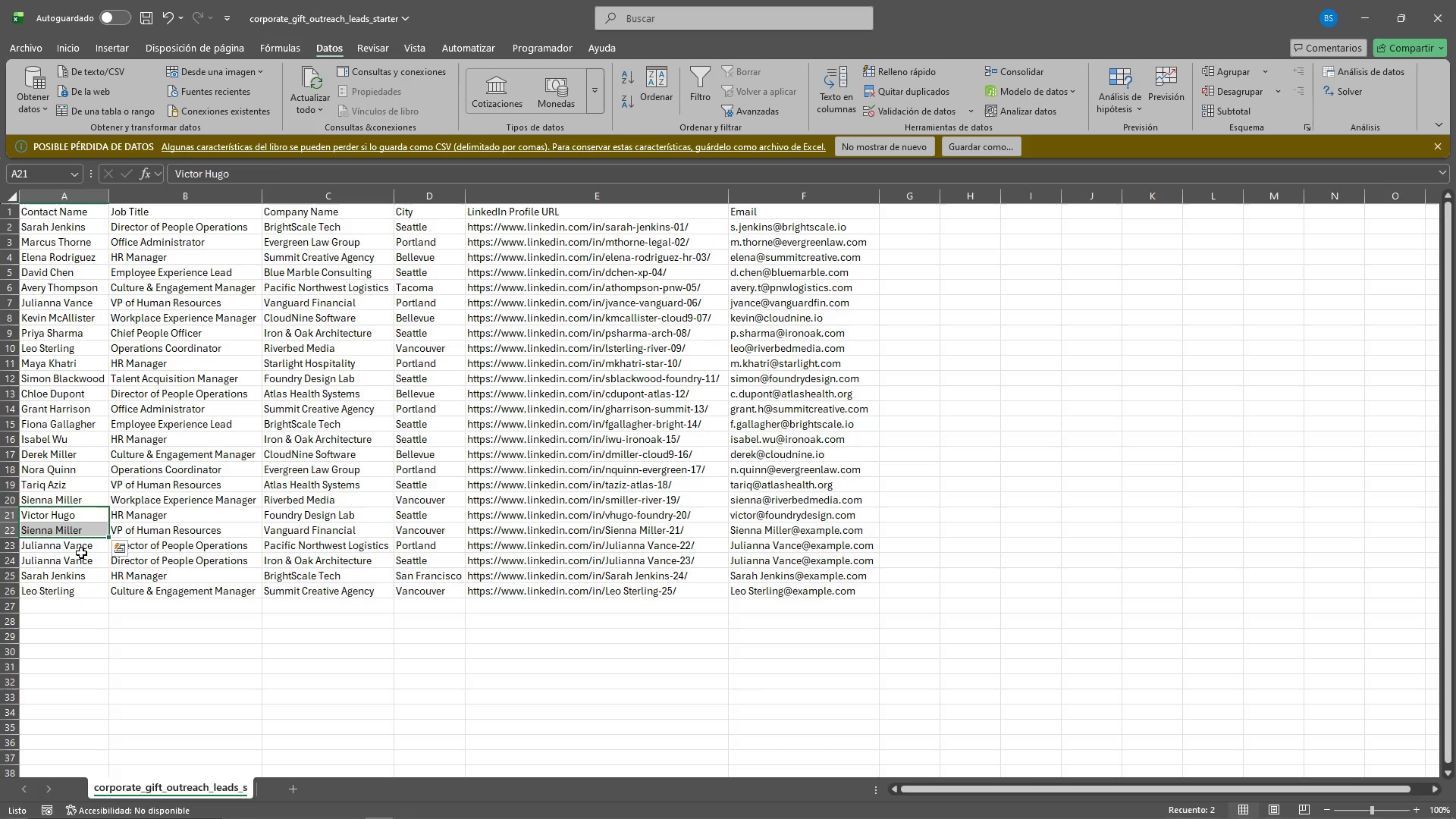 
left_click([80, 553])
 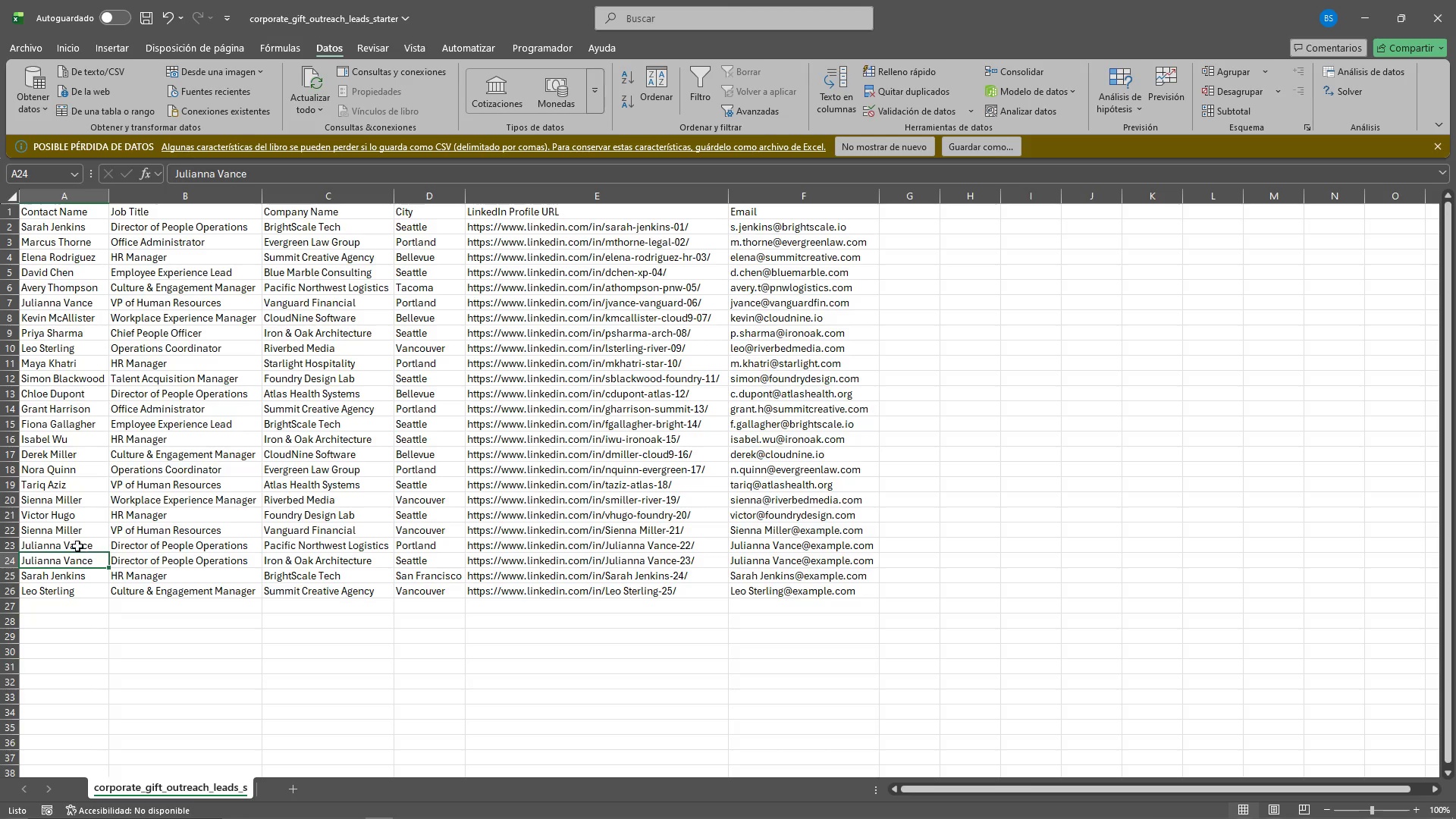 
left_click([72, 530])
 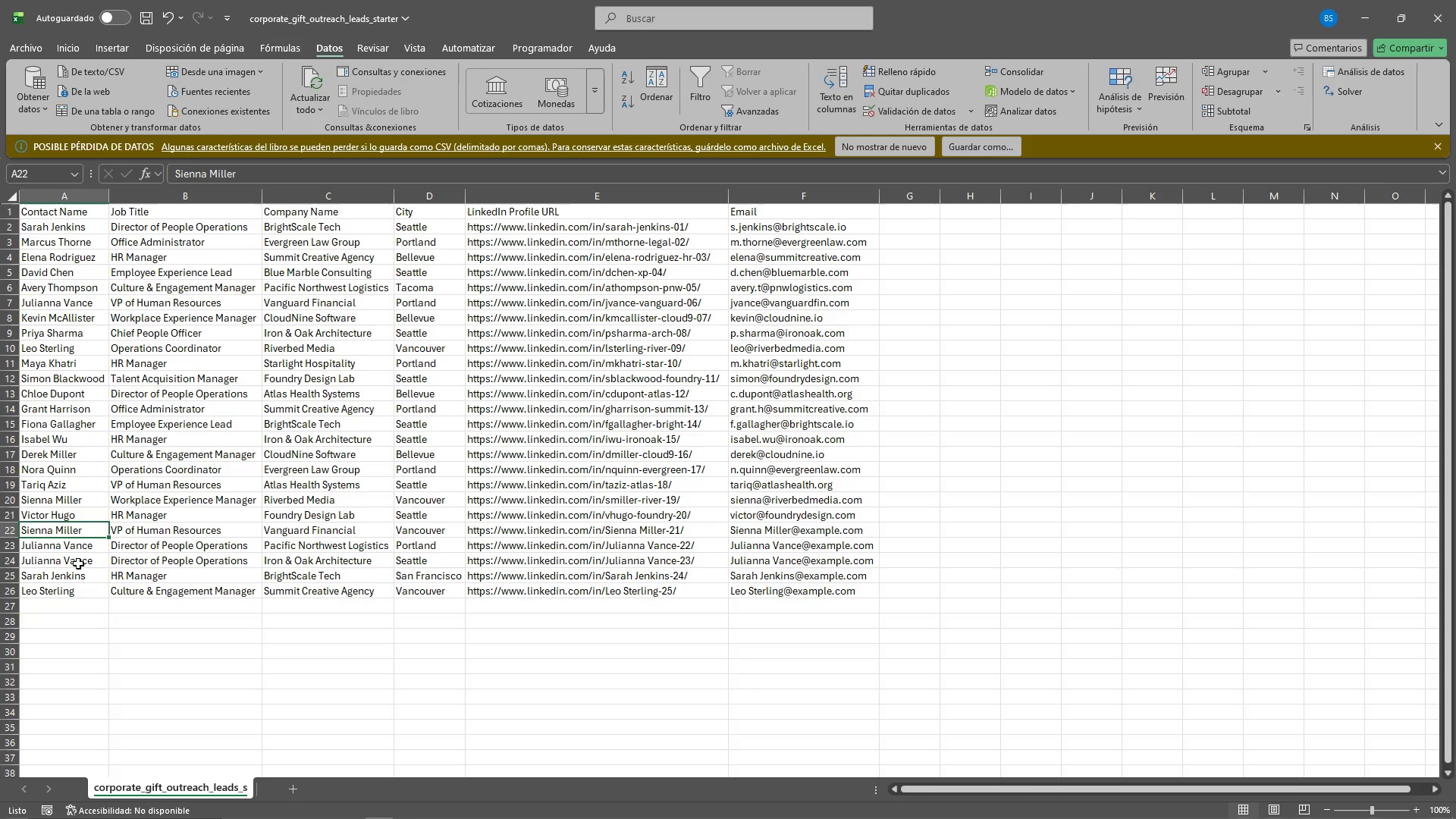 
left_click([71, 542])
 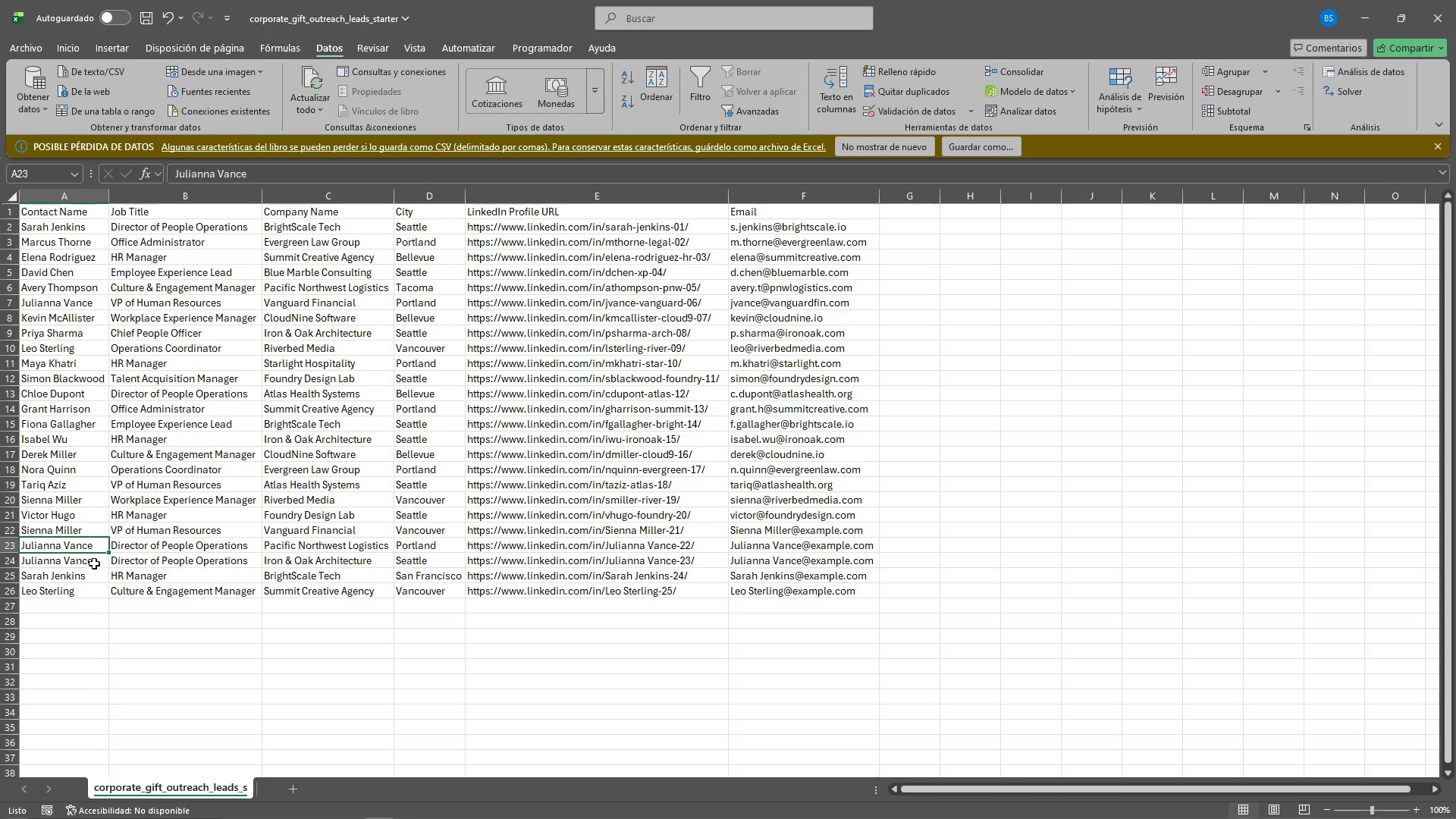 
left_click([94, 563])
 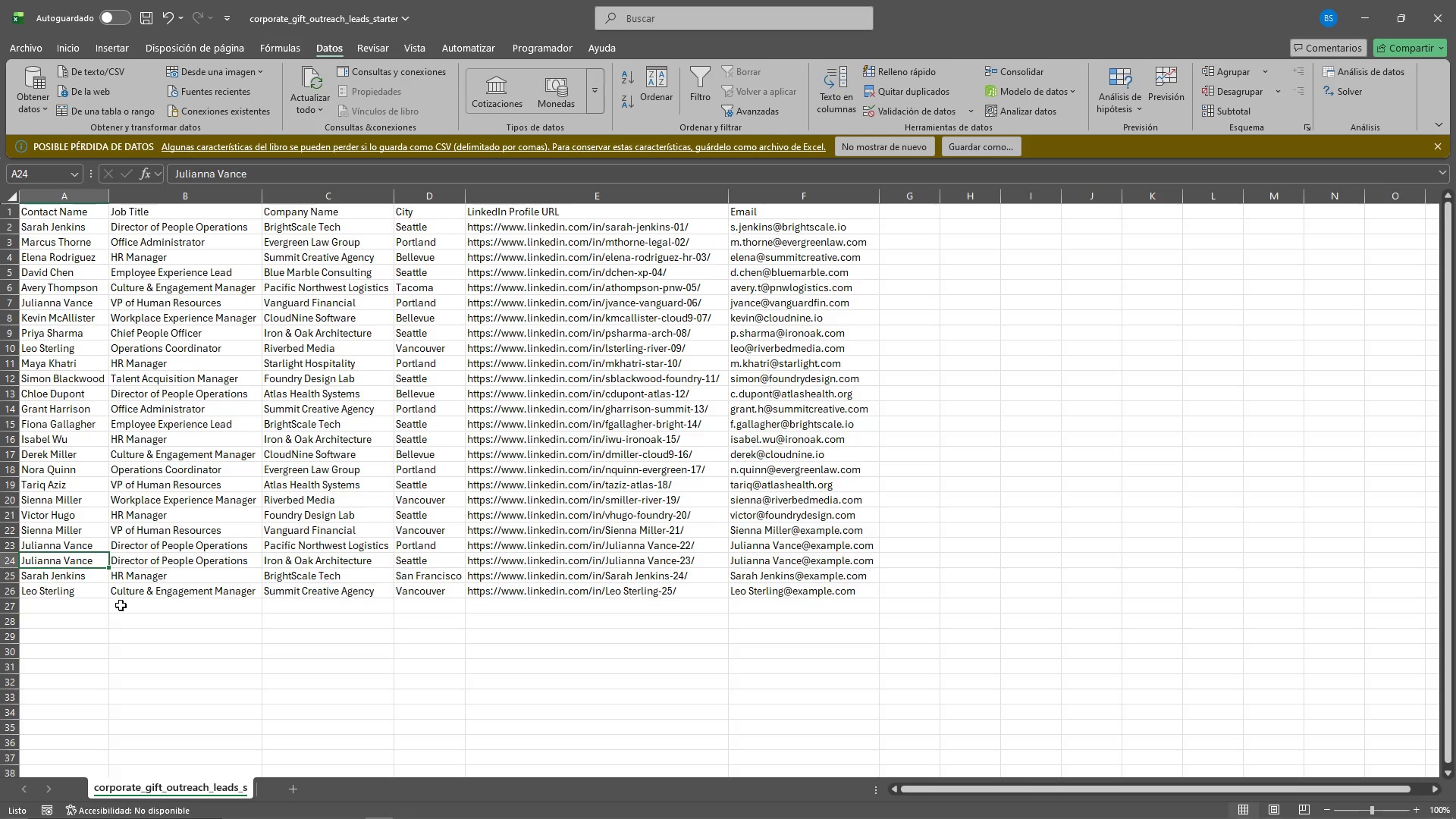 
left_click([112, 614])
 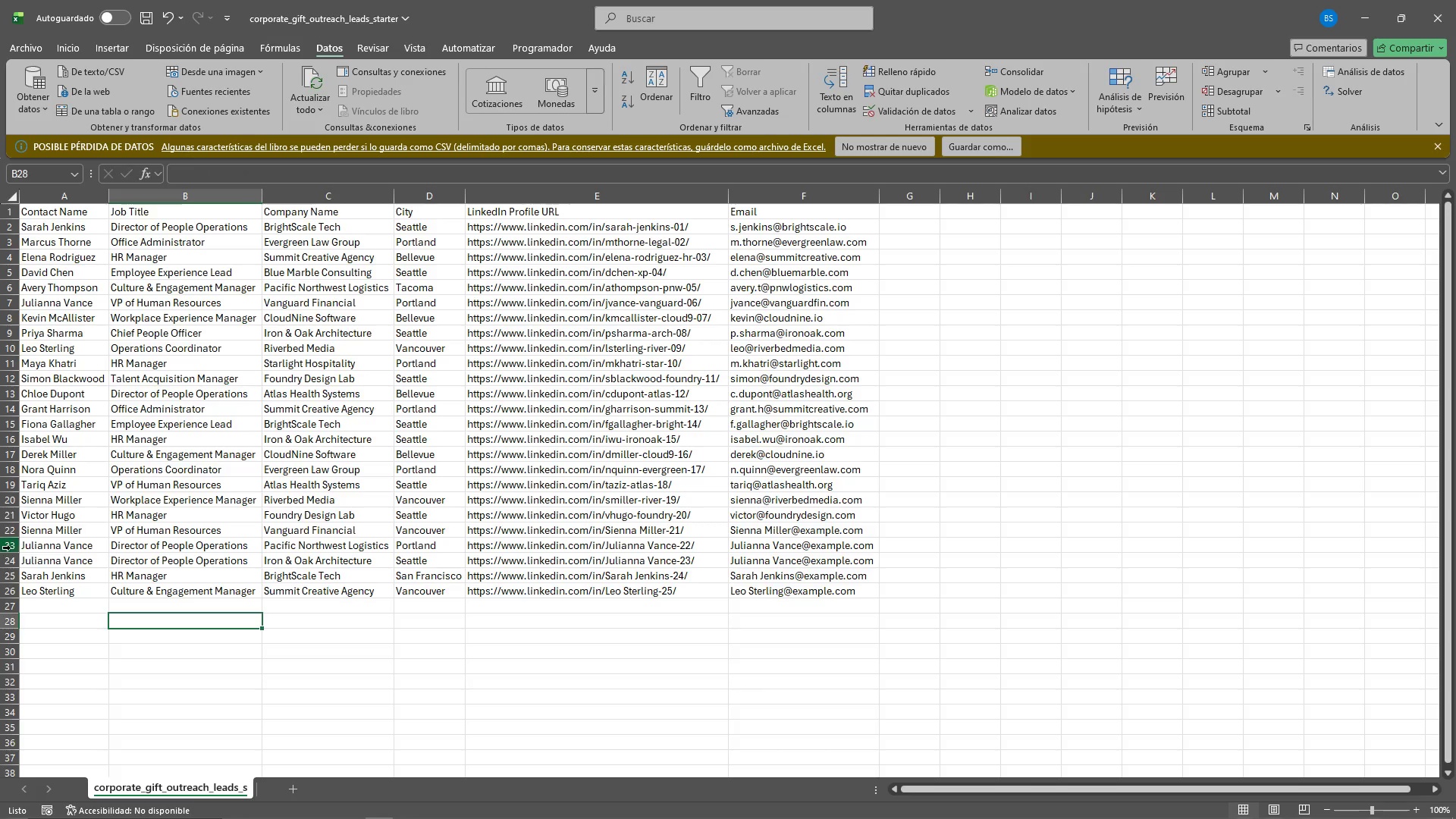 
left_click_drag(start_coordinate=[10, 545], to_coordinate=[24, 559])
 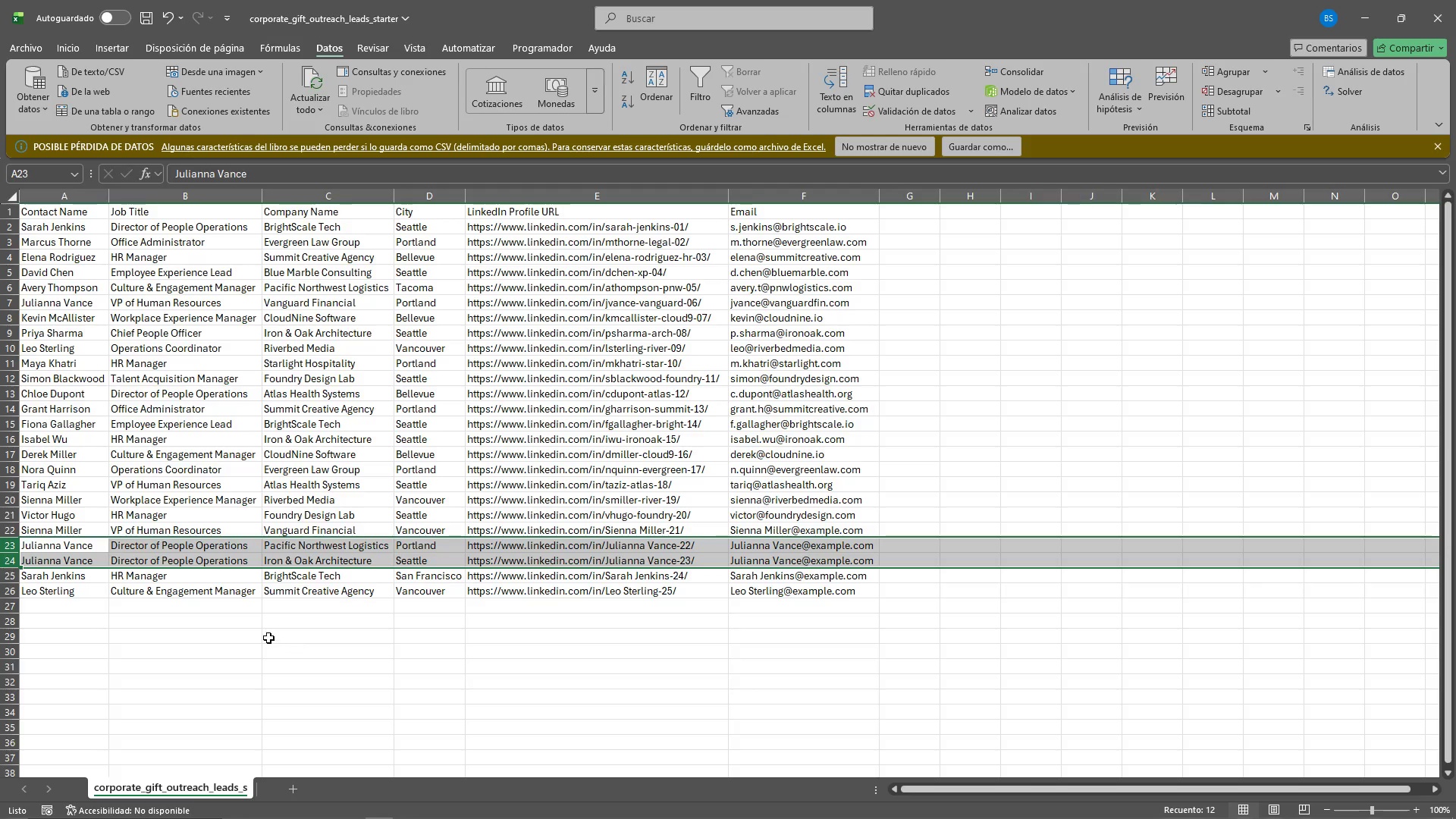 
left_click([268, 638])
 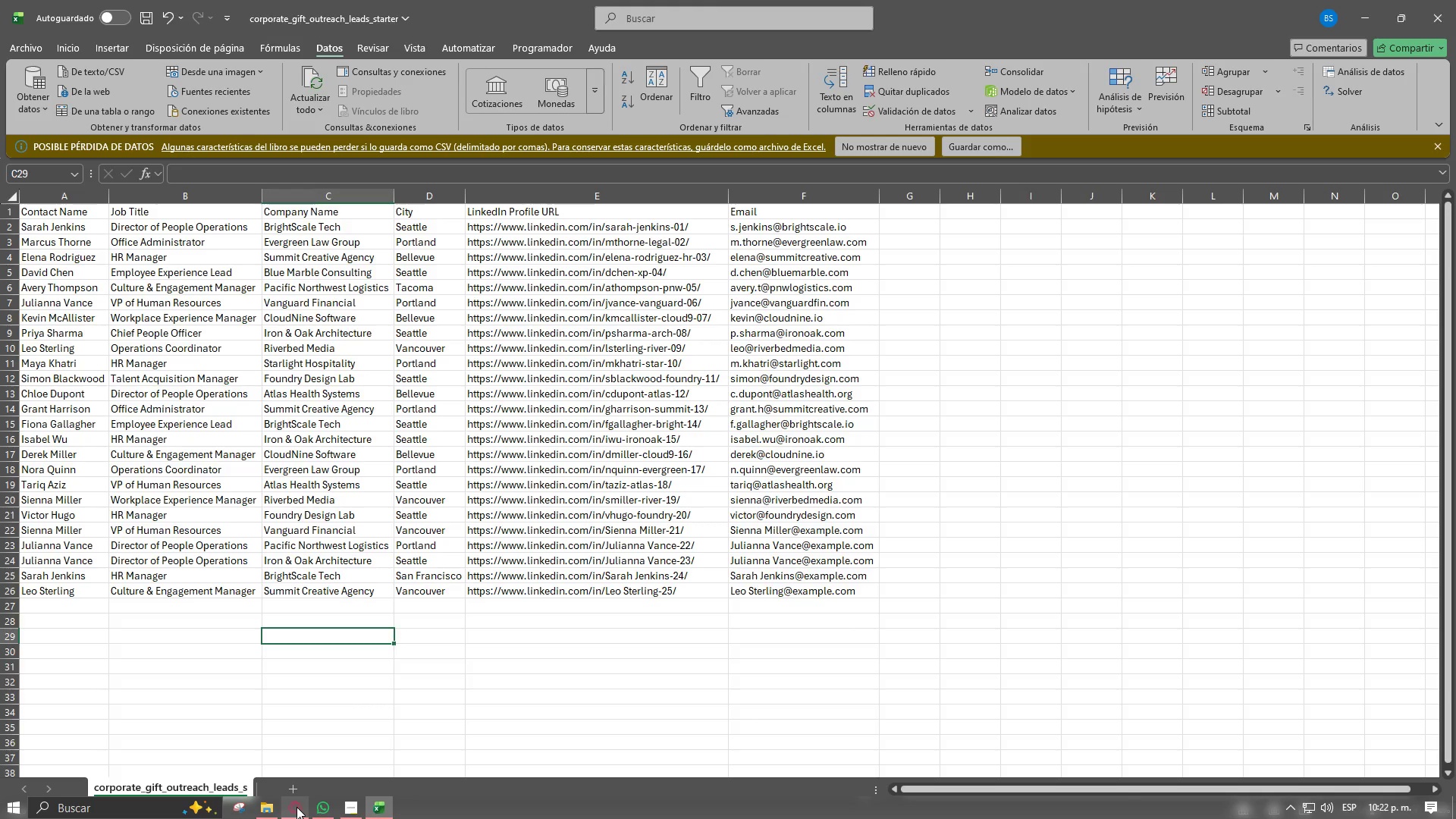 
wait(6.41)
 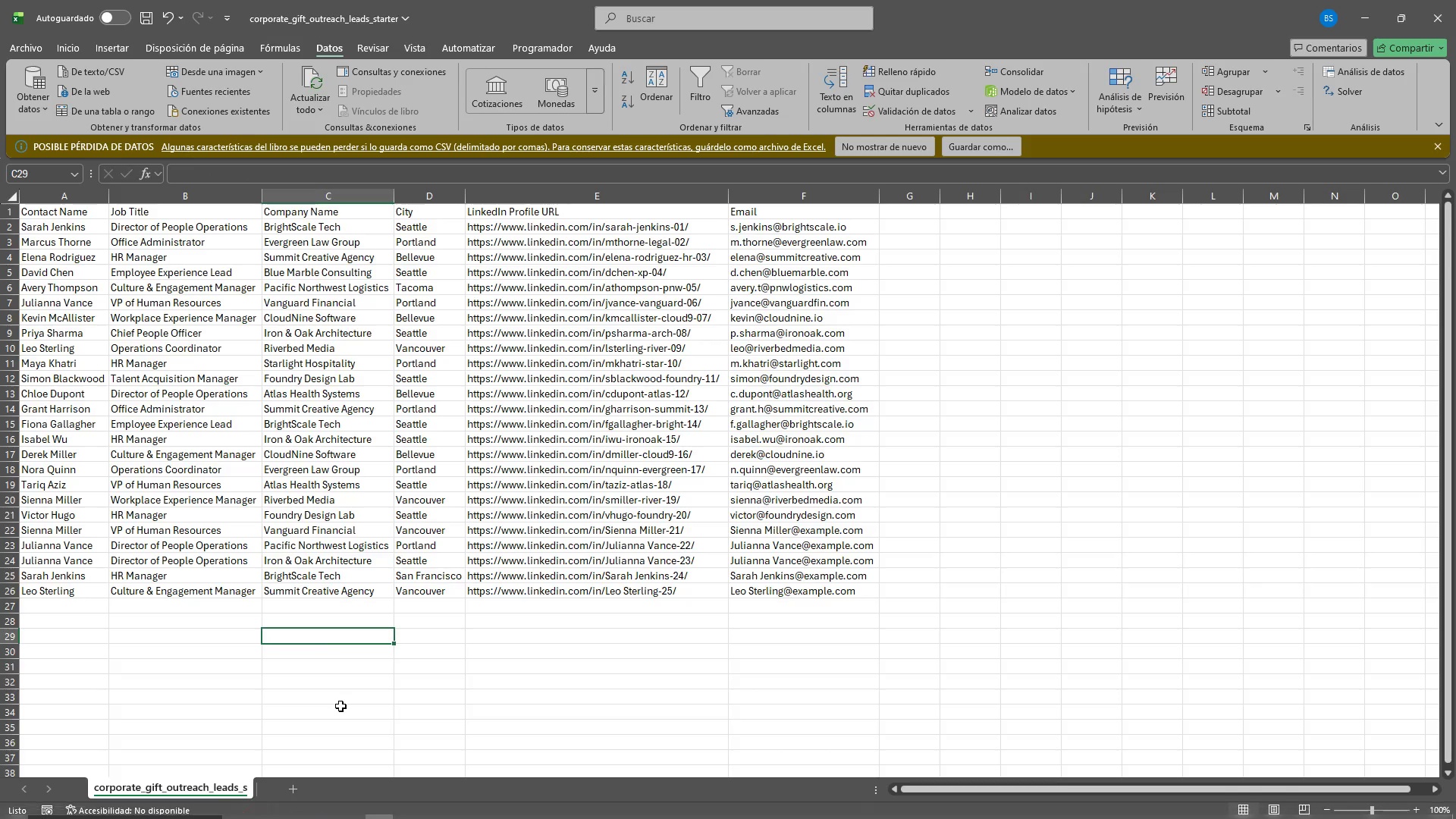 
left_click_drag(start_coordinate=[505, 774], to_coordinate=[380, 746])
 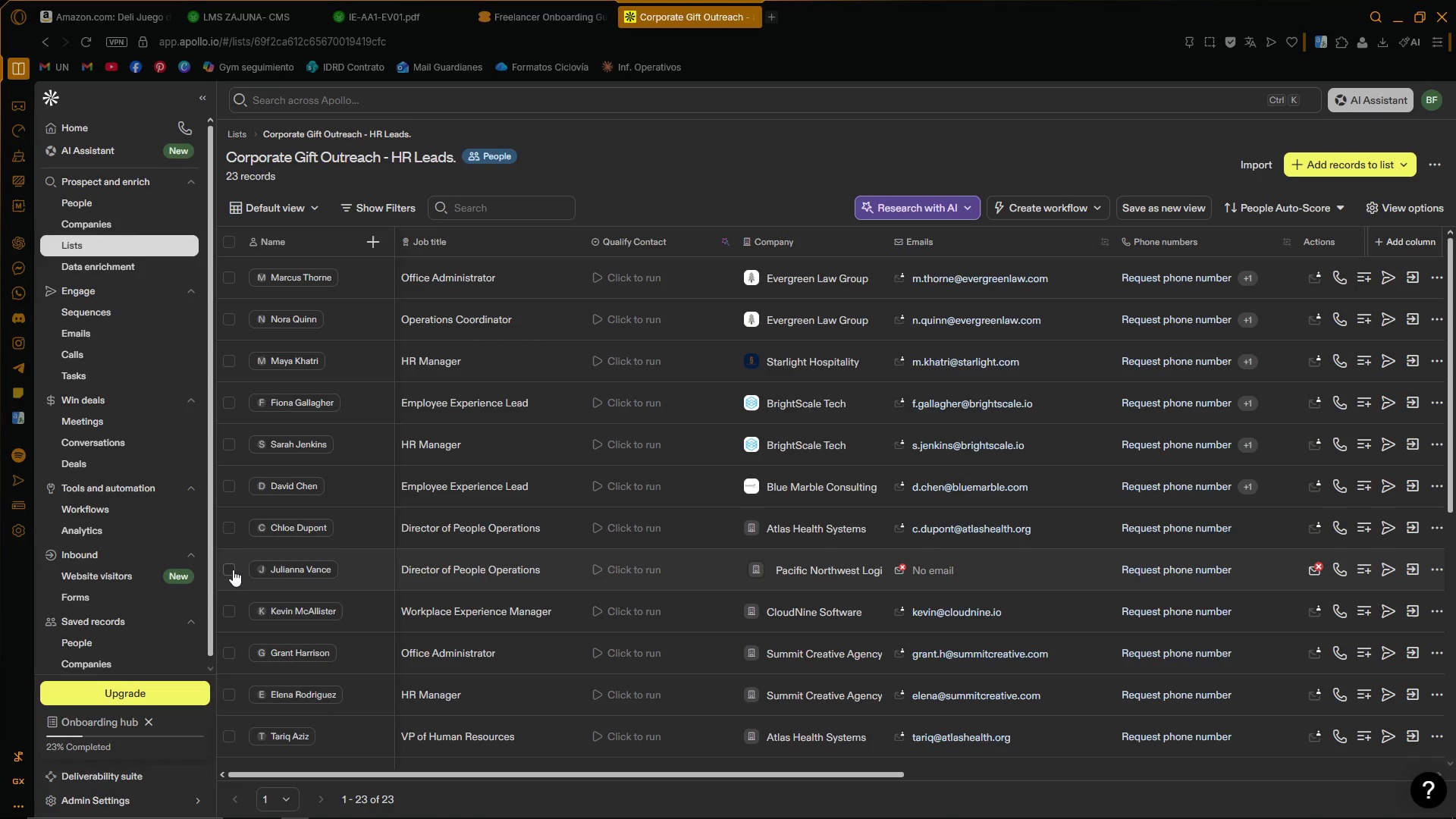 
left_click([233, 570])
 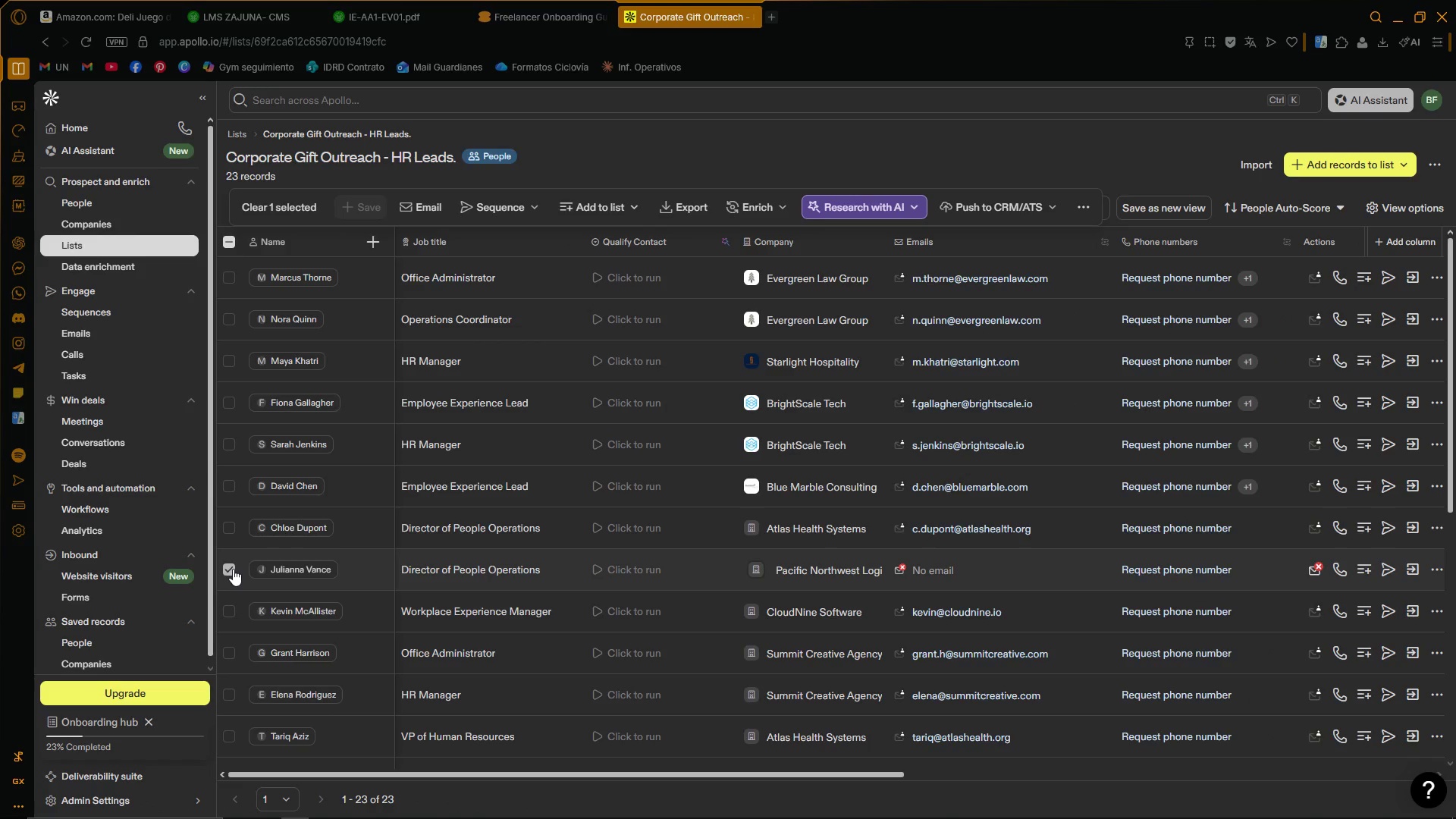 
left_click([231, 569])
 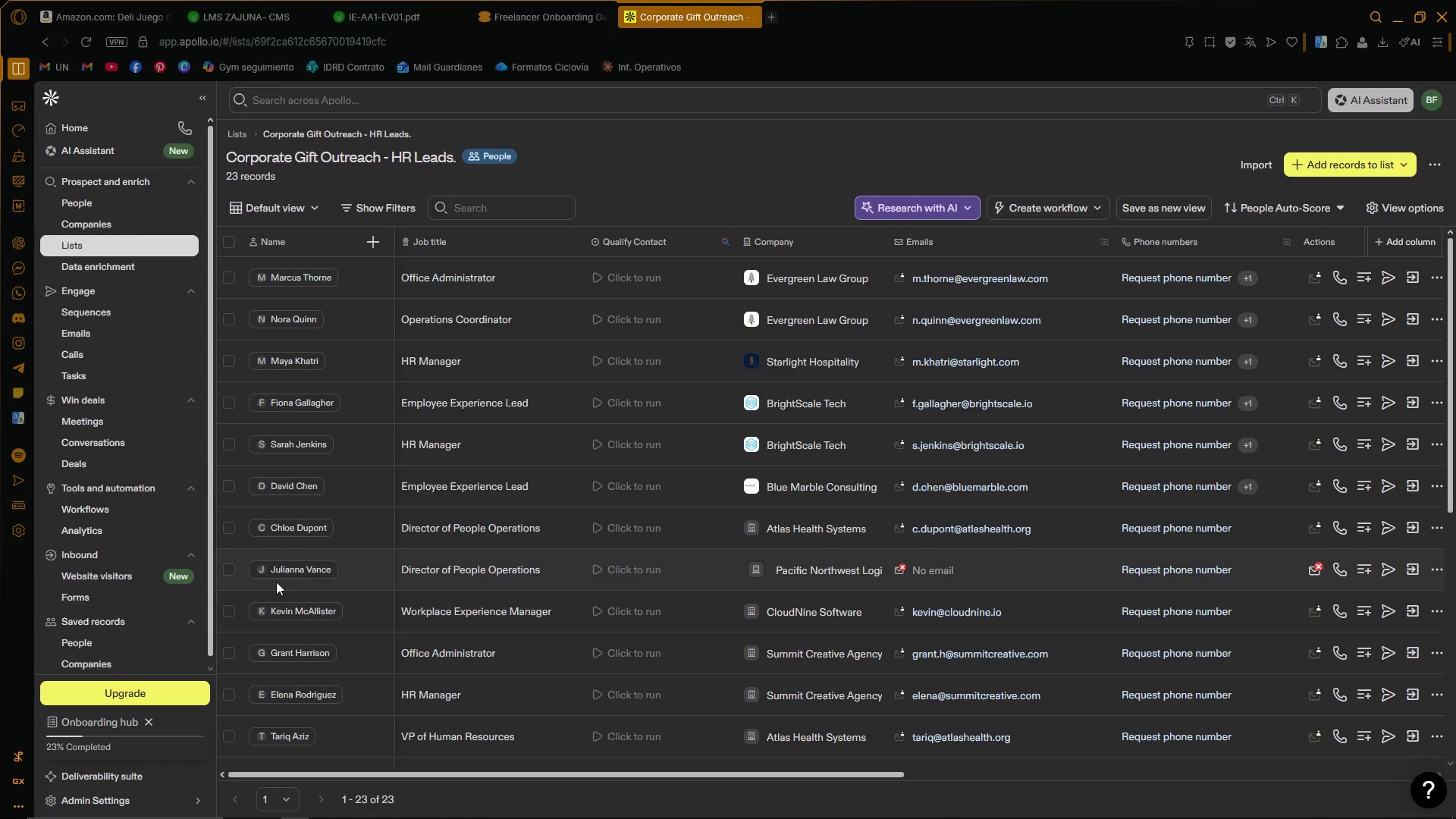 
scroll: coordinate [281, 565], scroll_direction: none, amount: 0.0
 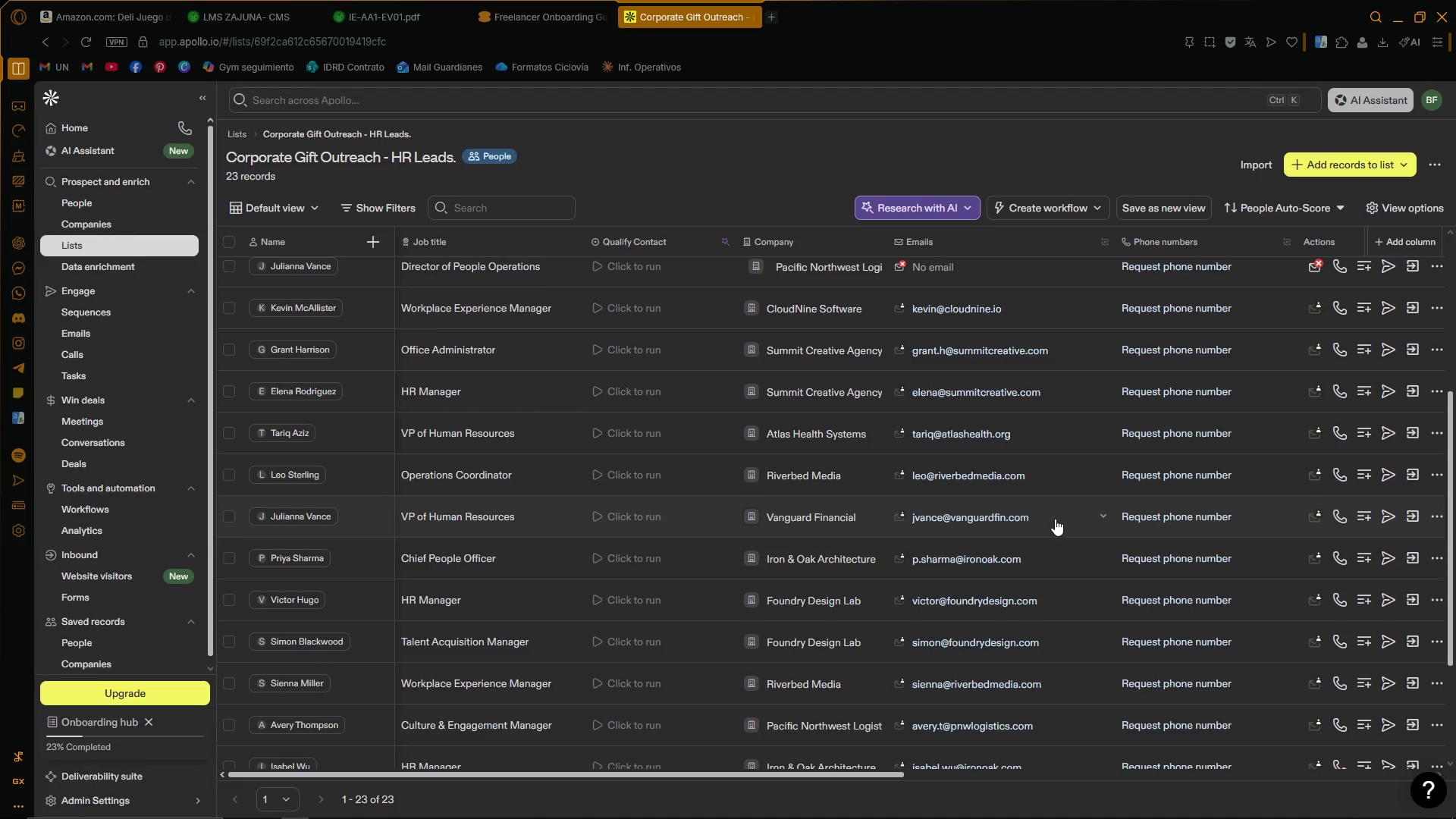 
left_click_drag(start_coordinate=[761, 775], to_coordinate=[463, 685])
 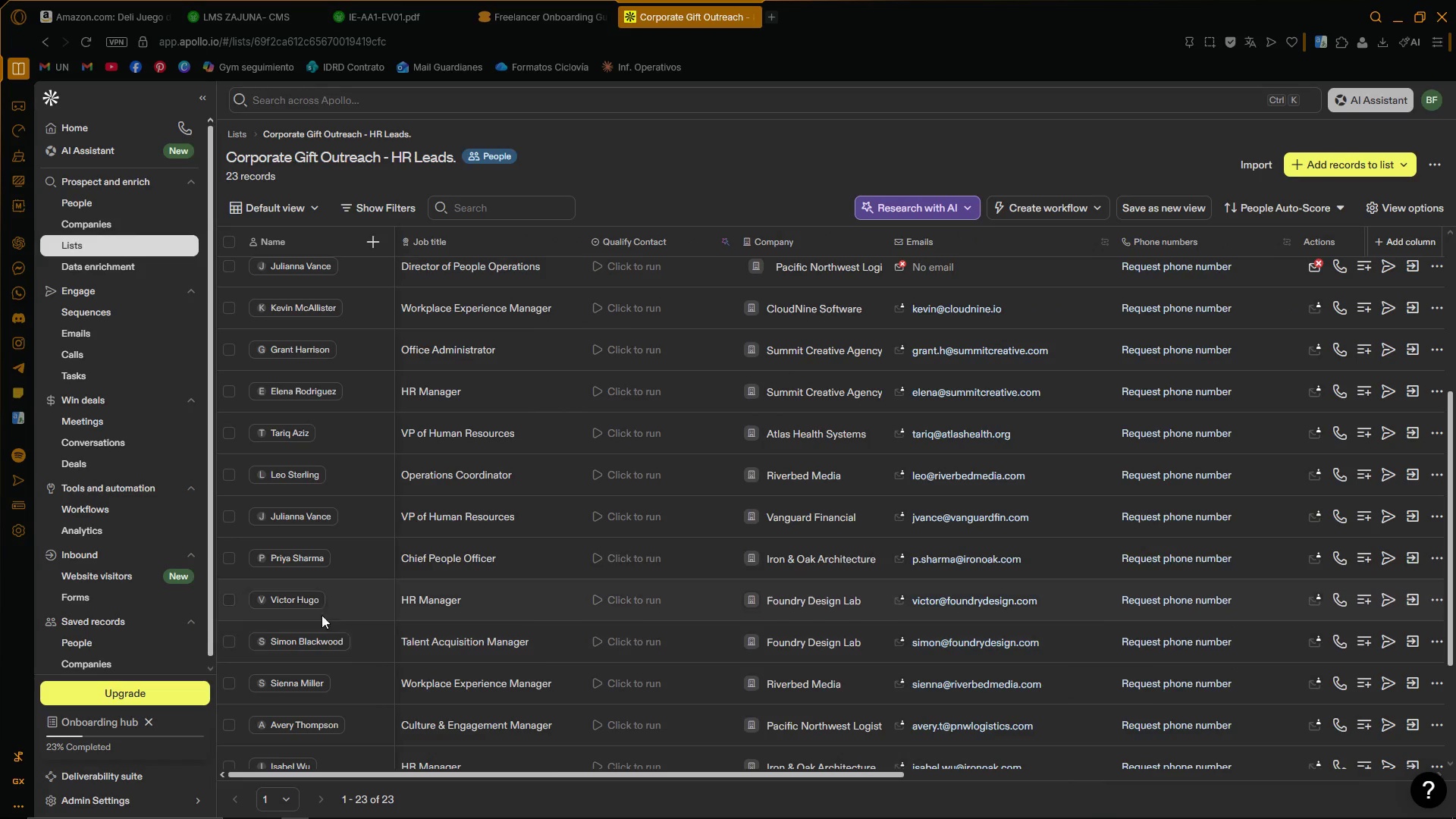 
scroll: coordinate [274, 416], scroll_direction: down, amount: 5.0
 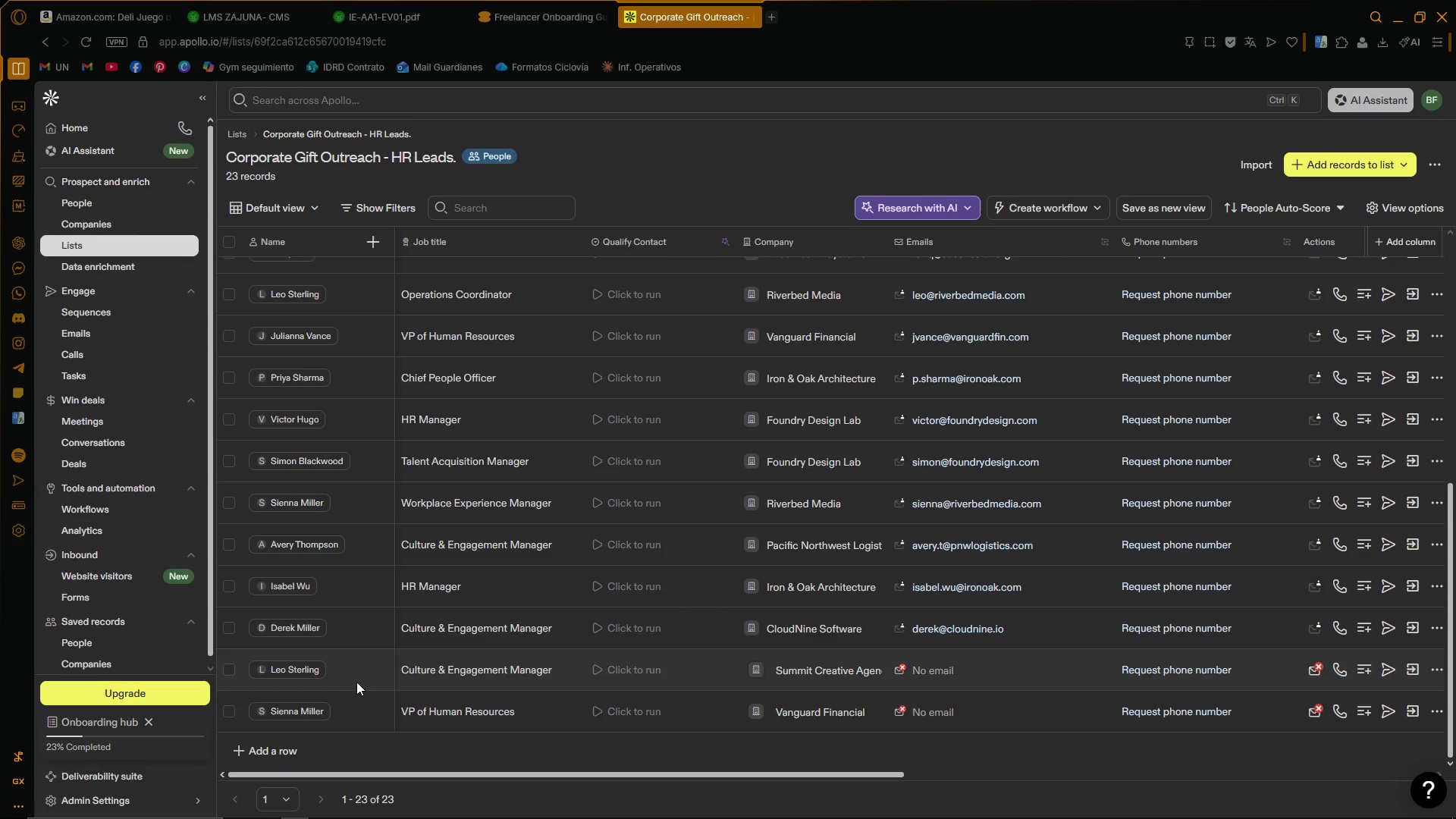 
wait(5.14)
 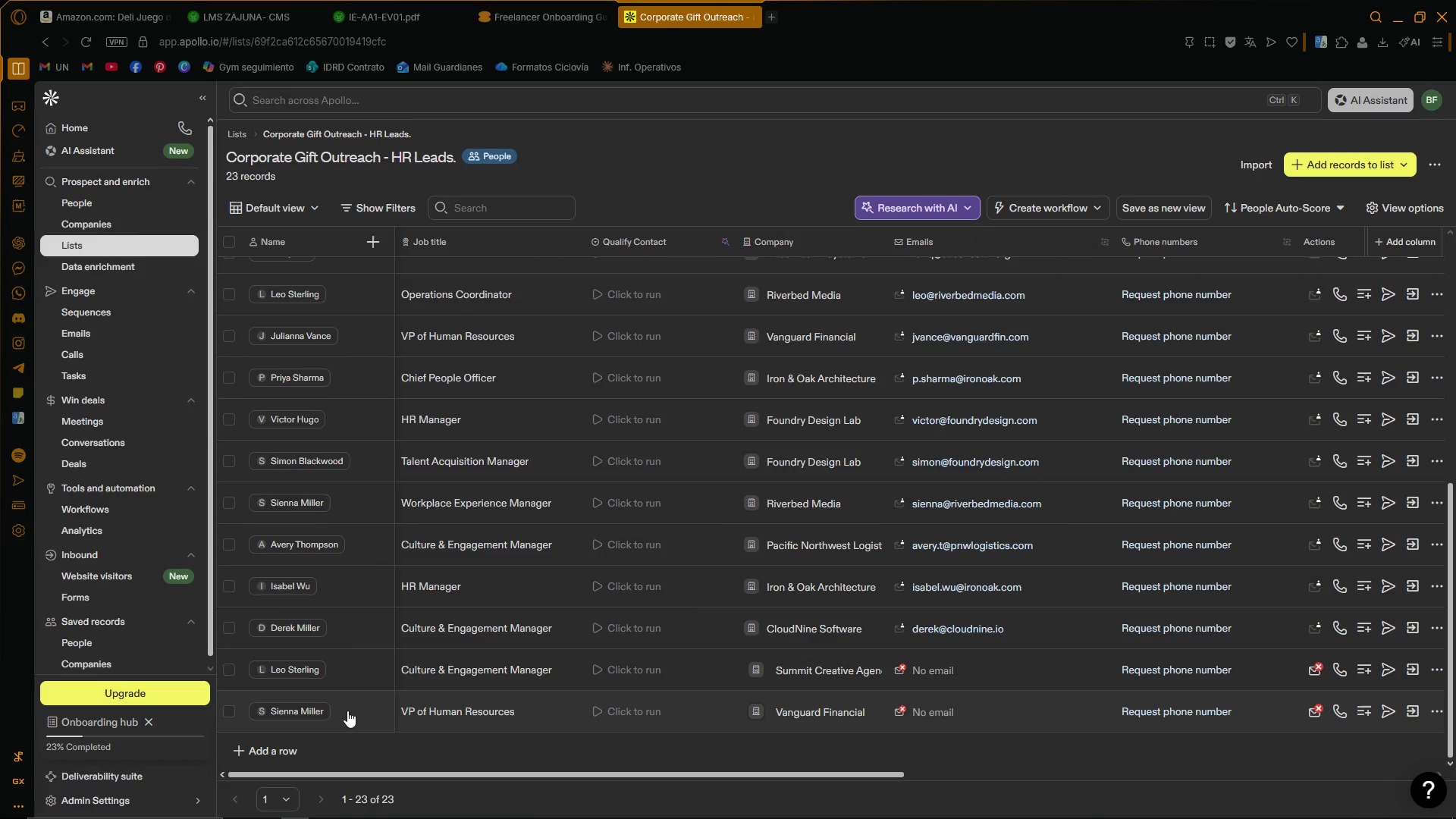 
left_click_drag(start_coordinate=[540, 772], to_coordinate=[476, 777])
 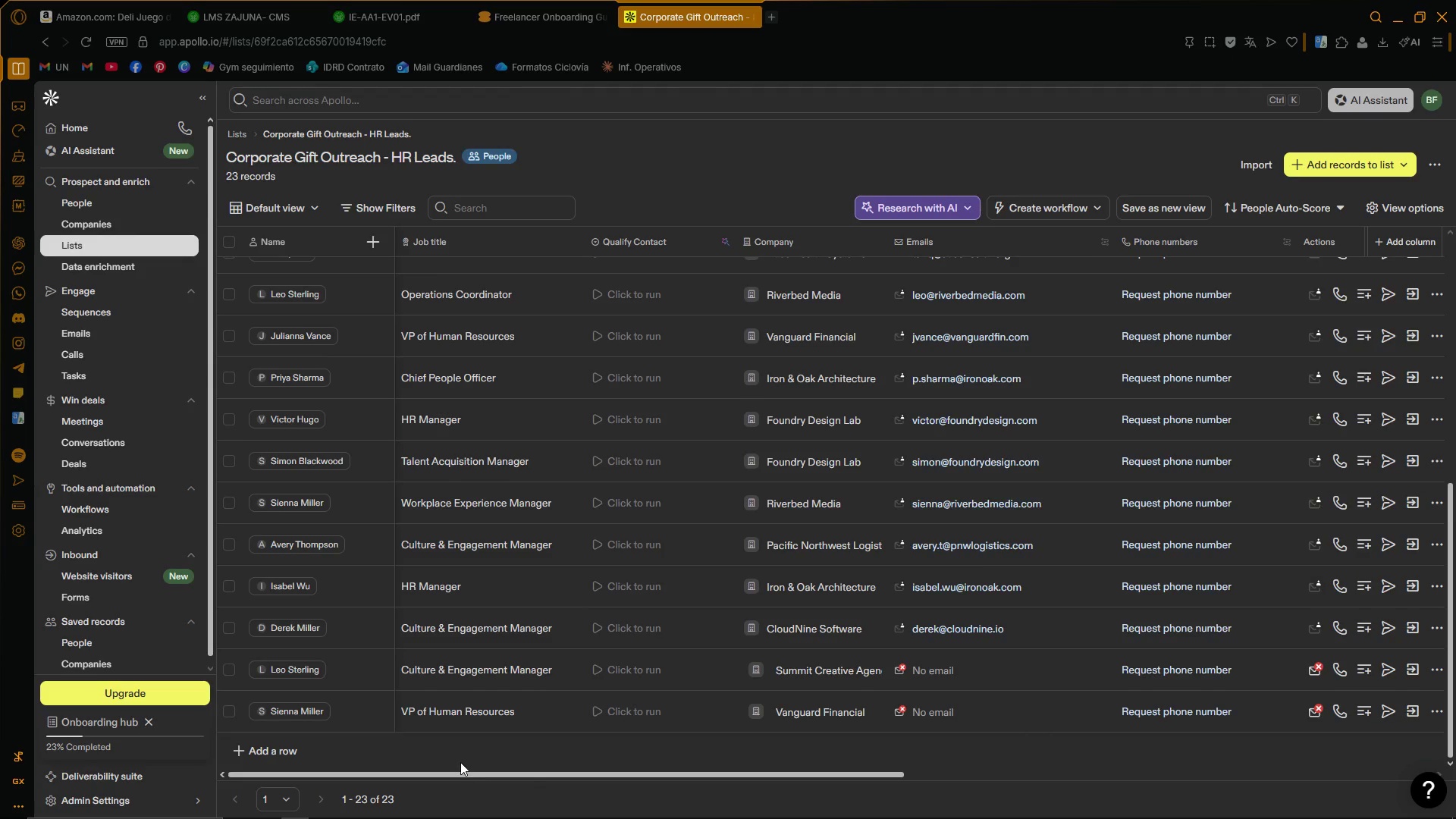 
scroll: coordinate [306, 637], scroll_direction: up, amount: 6.0
 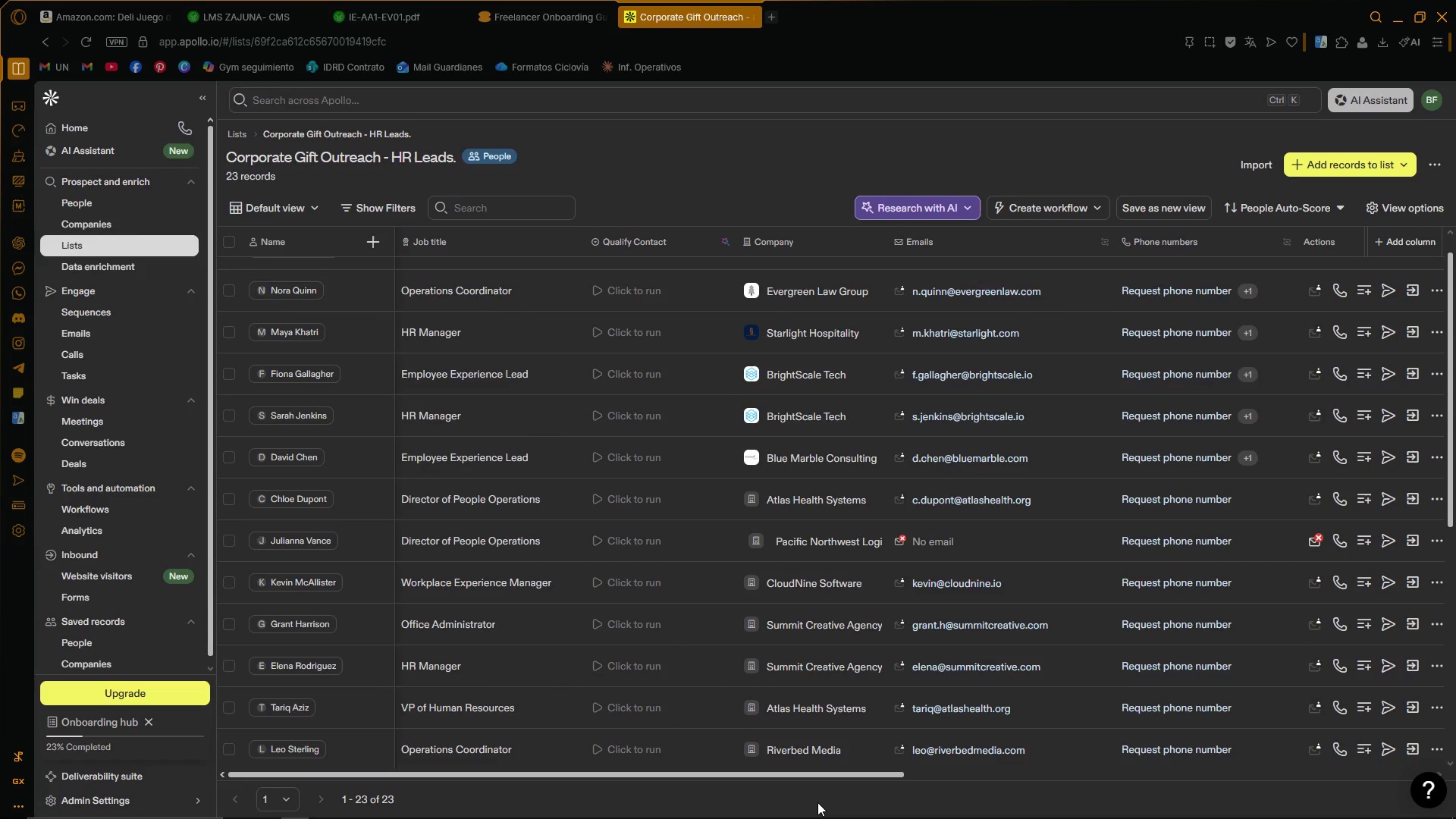 
left_click_drag(start_coordinate=[827, 773], to_coordinate=[1229, 771])
 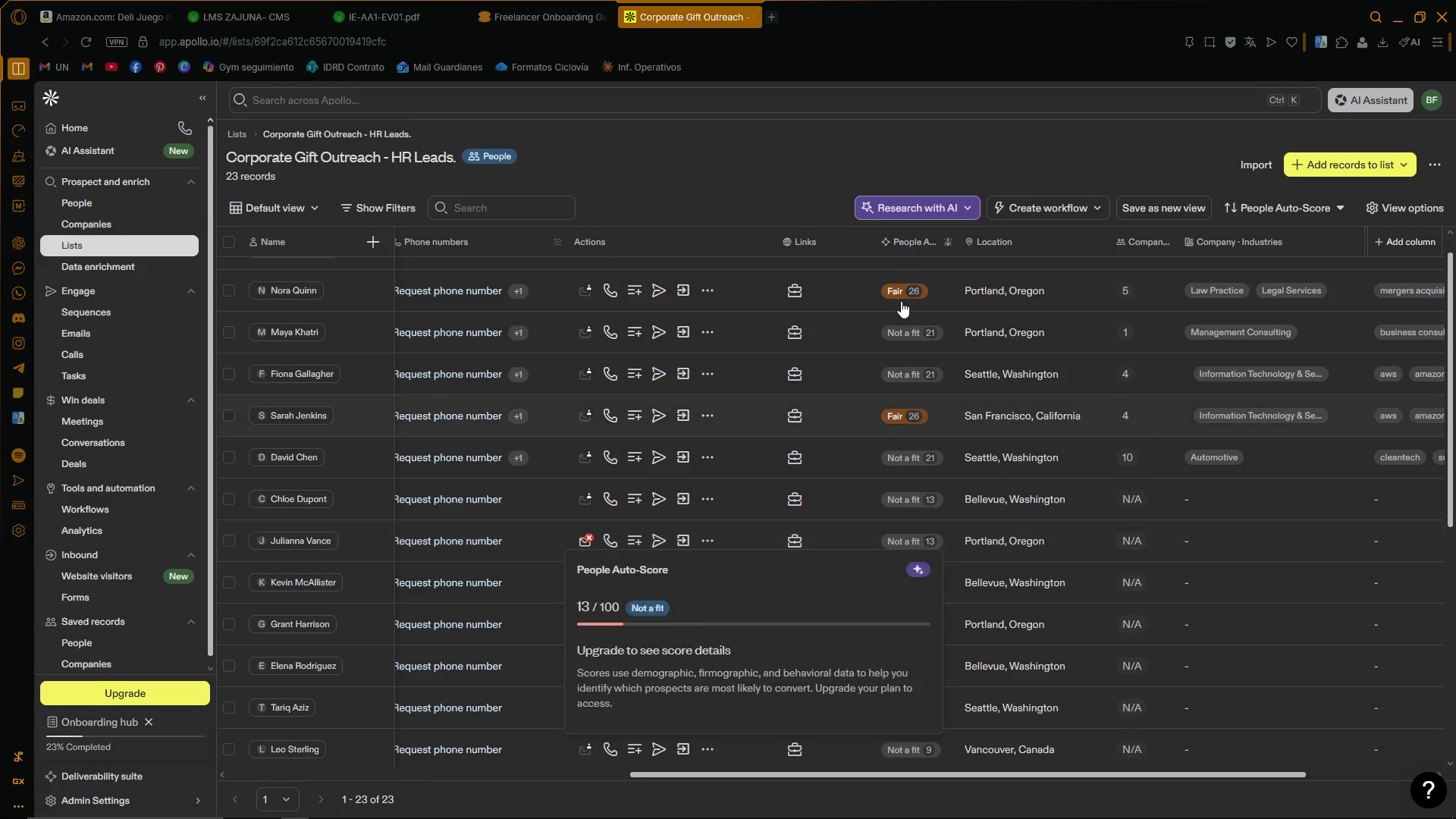 
mouse_move([912, 267])
 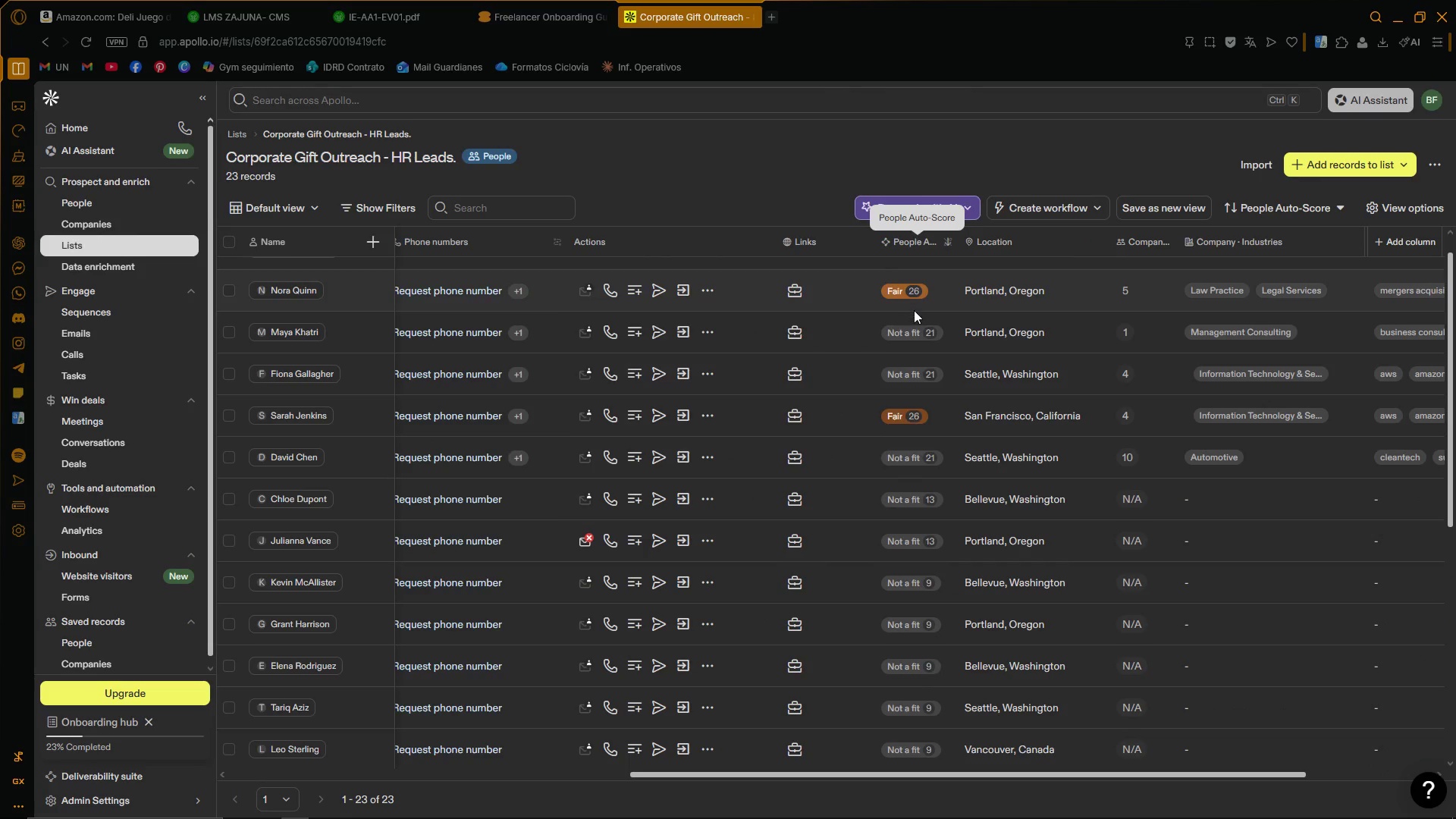 
mouse_move([927, 303])